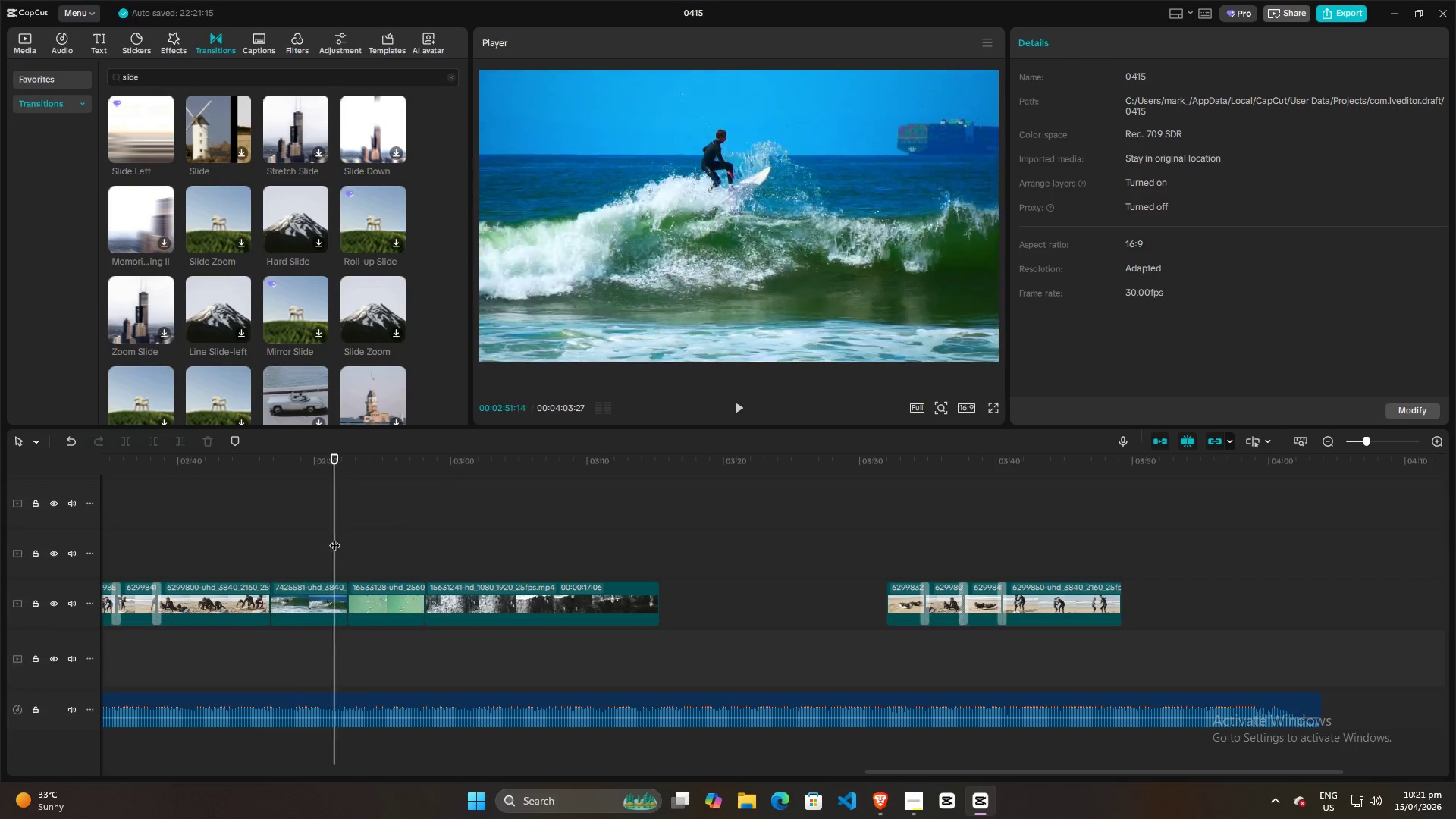 
key(Space)
 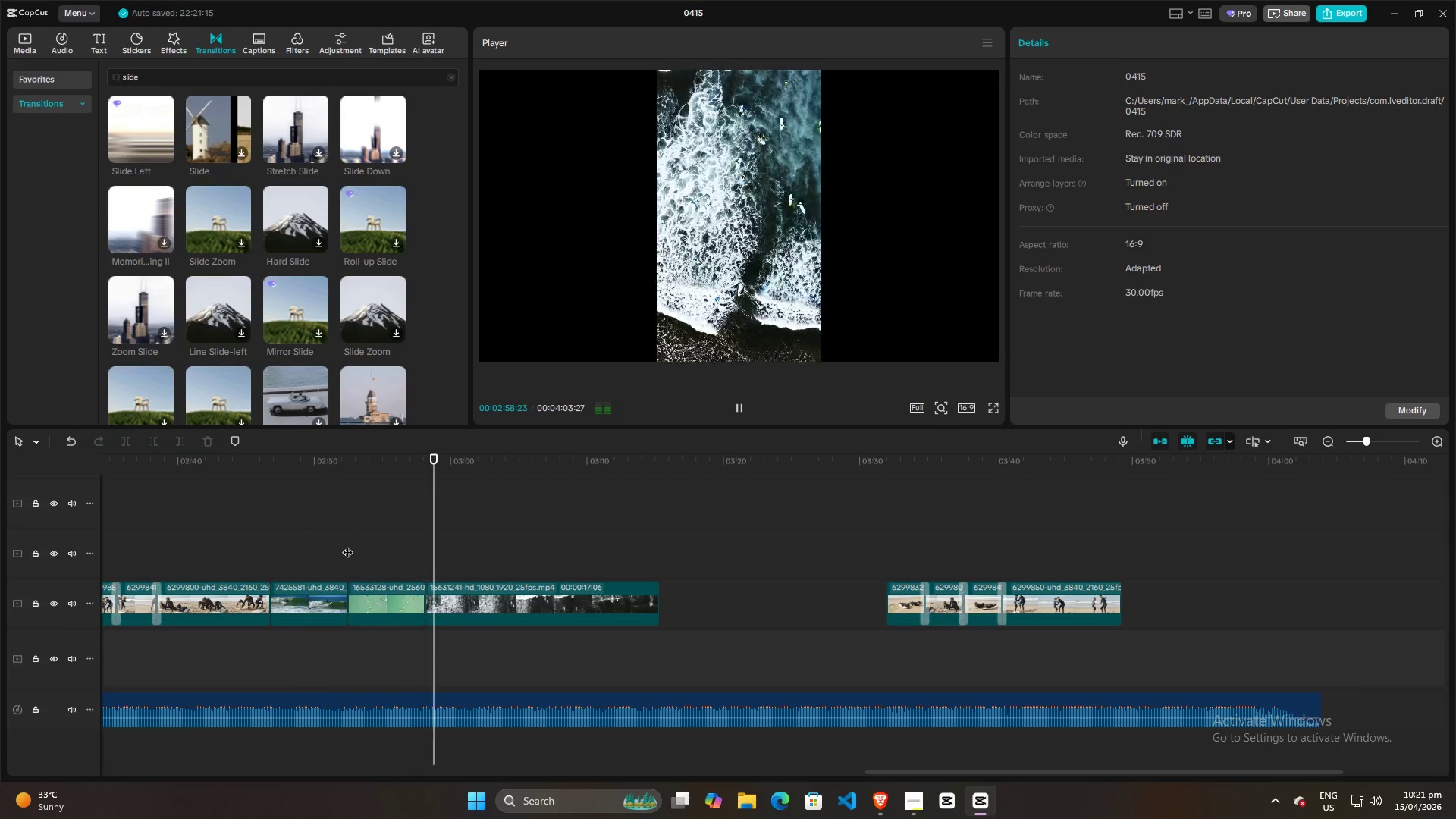 
wait(12.38)
 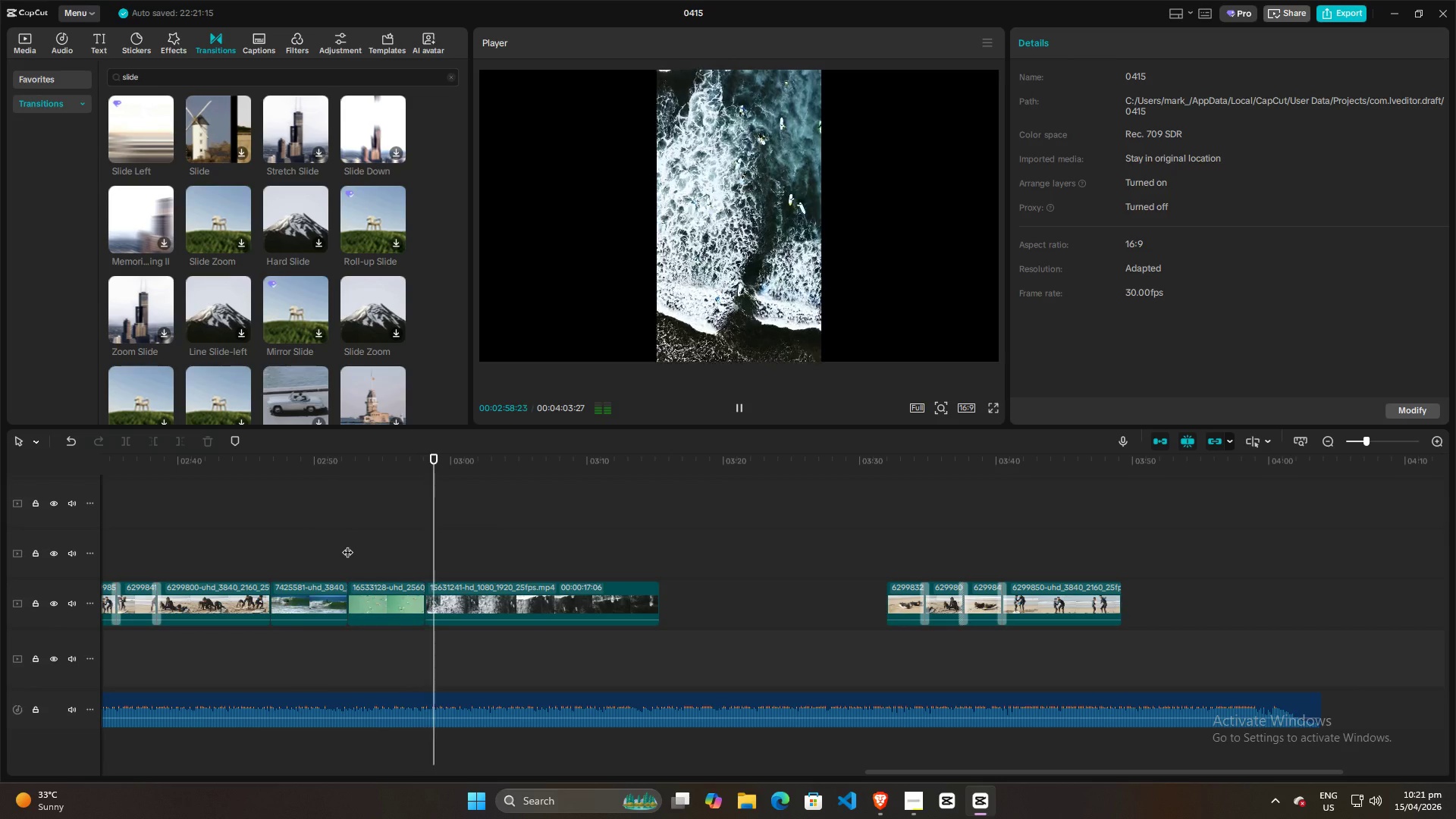 
key(Space)
 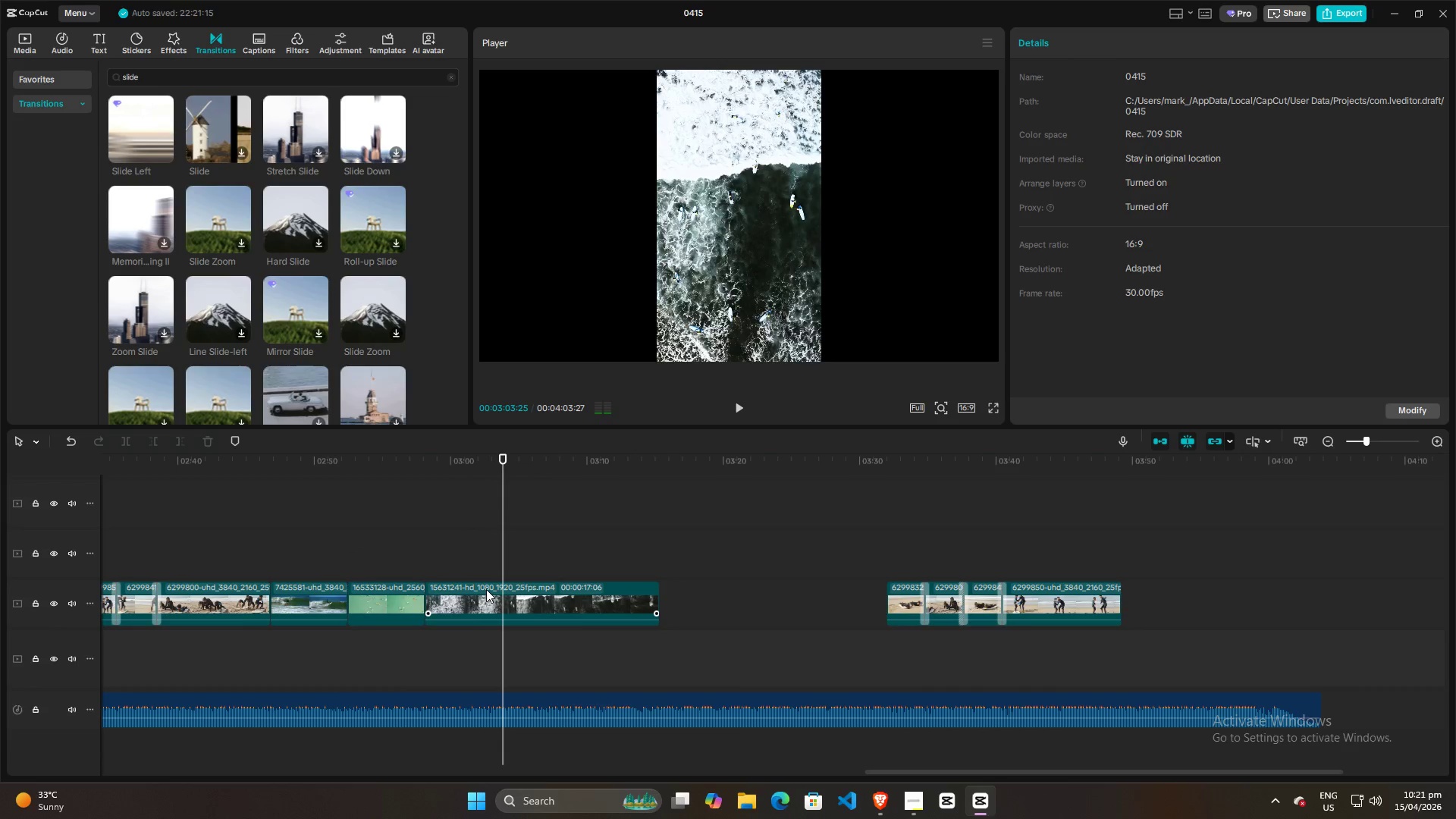 
key(Space)
 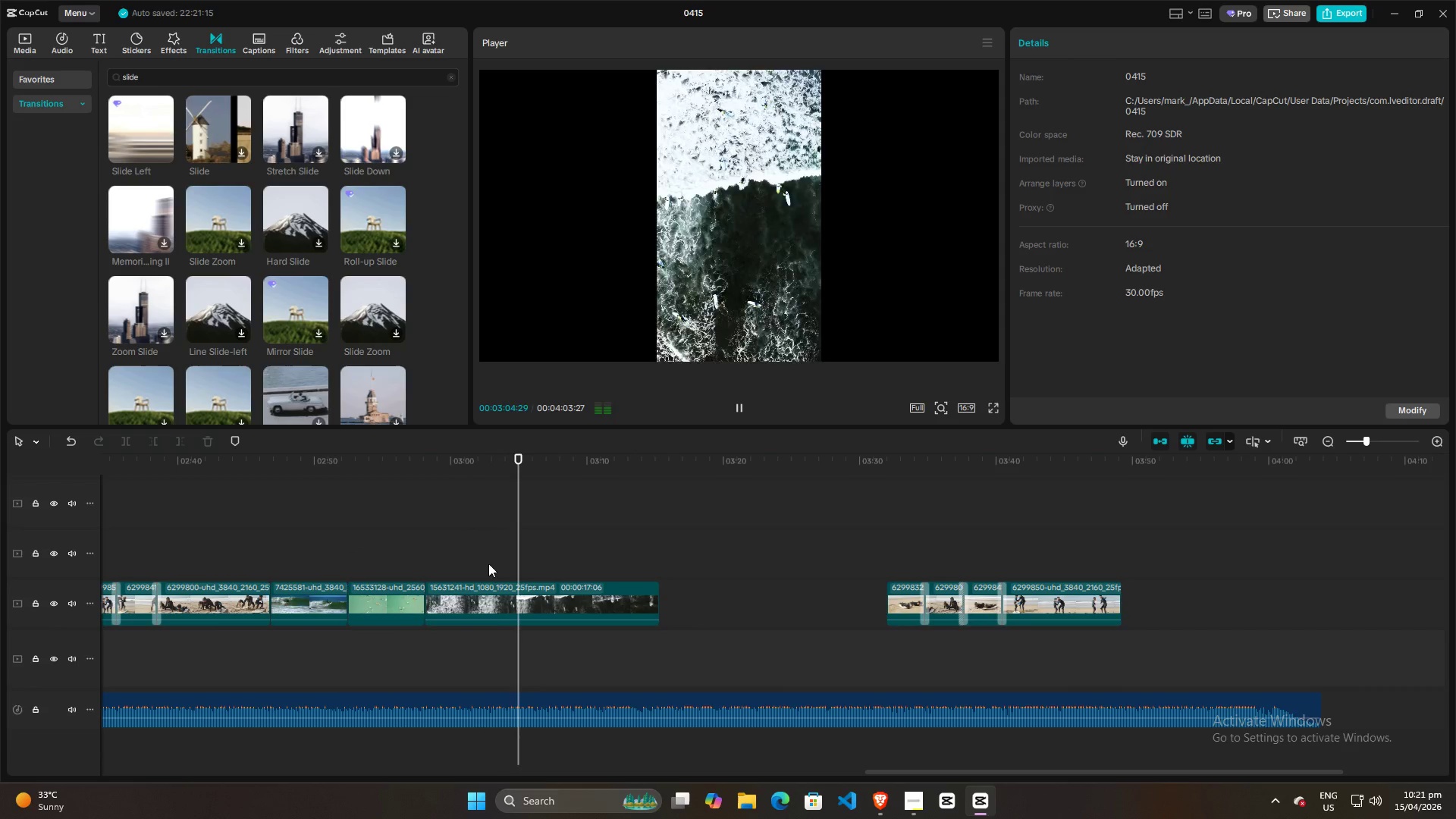 
key(Space)
 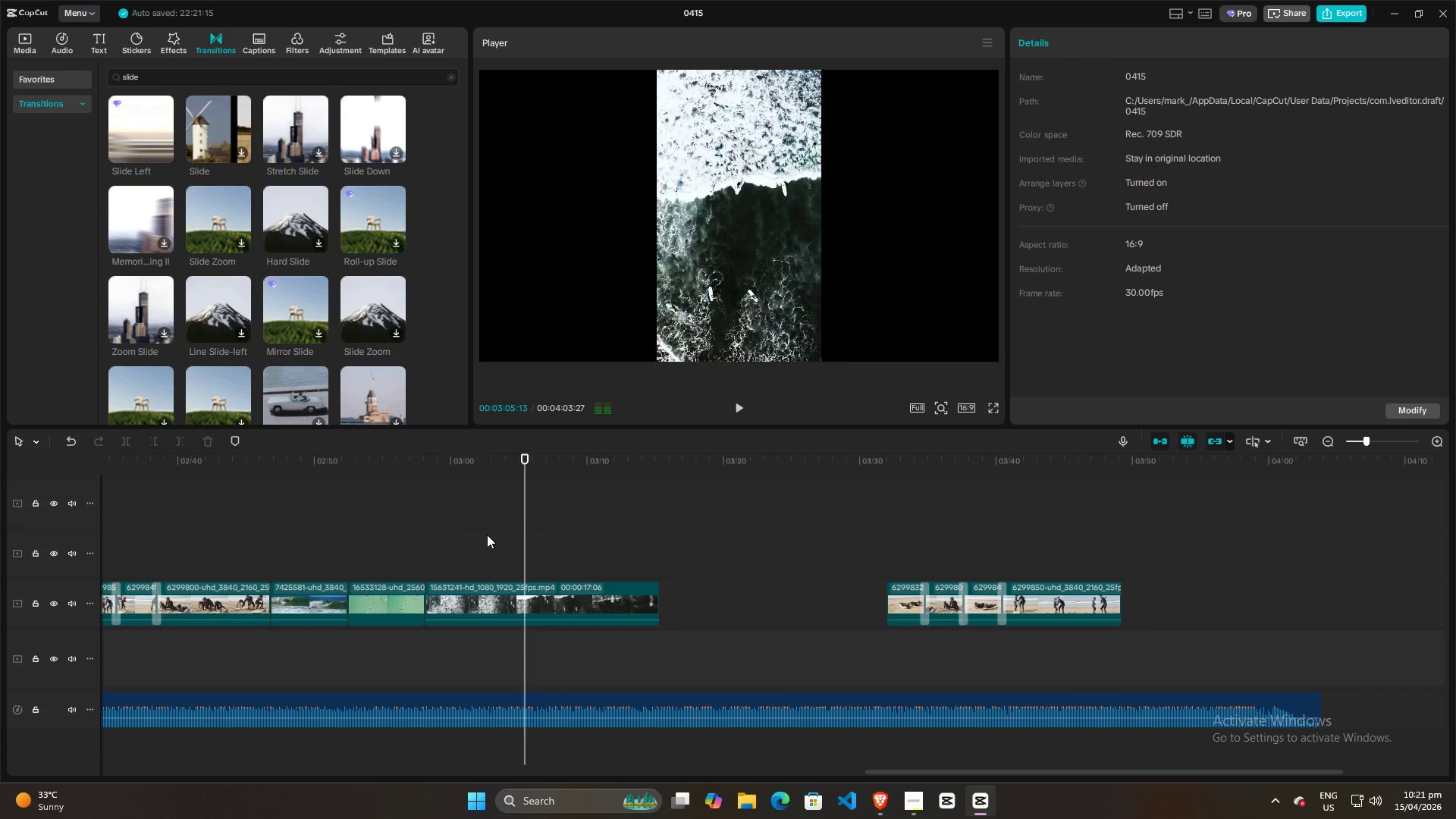 
left_click([487, 535])
 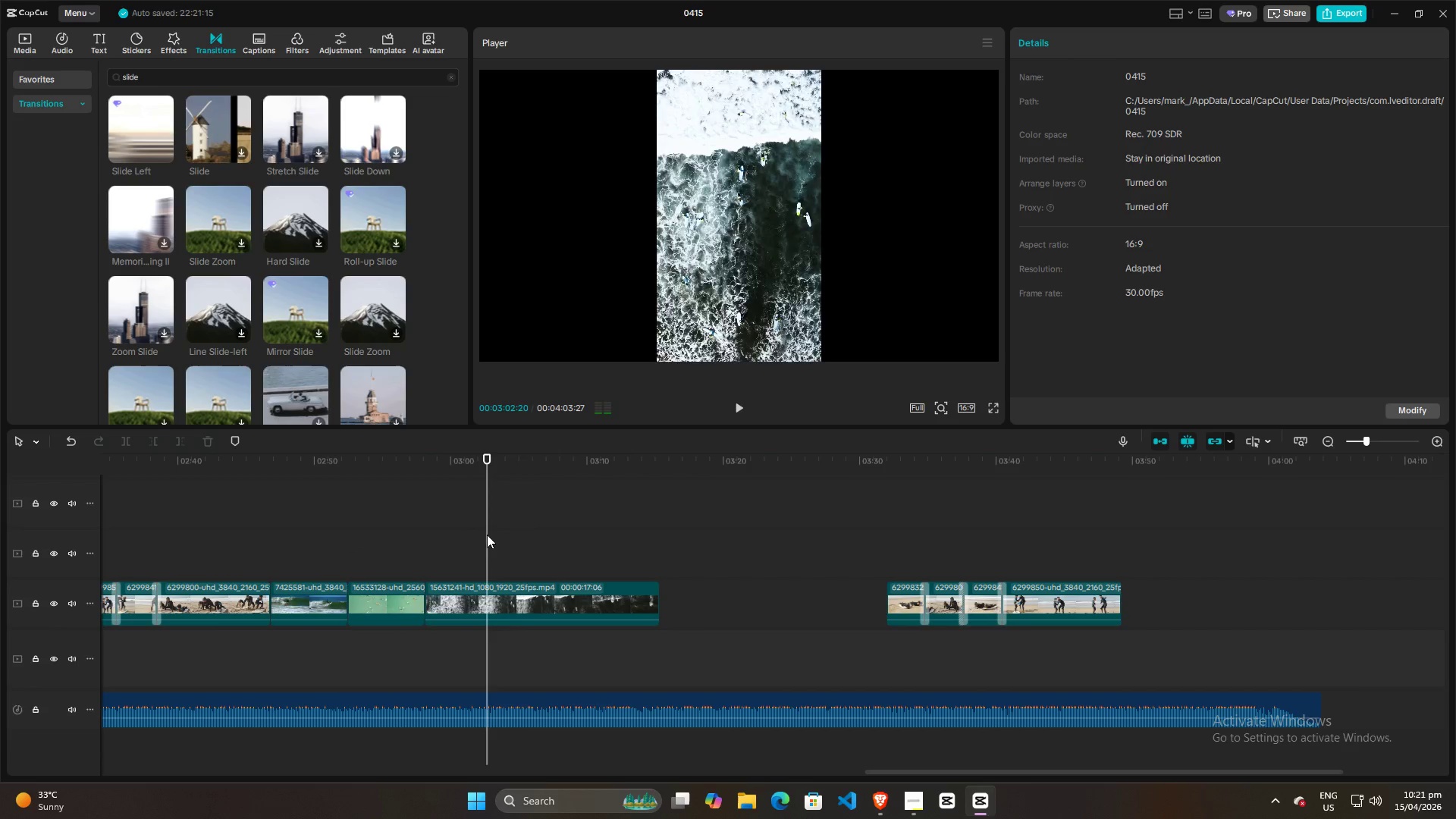 
key(Space)
 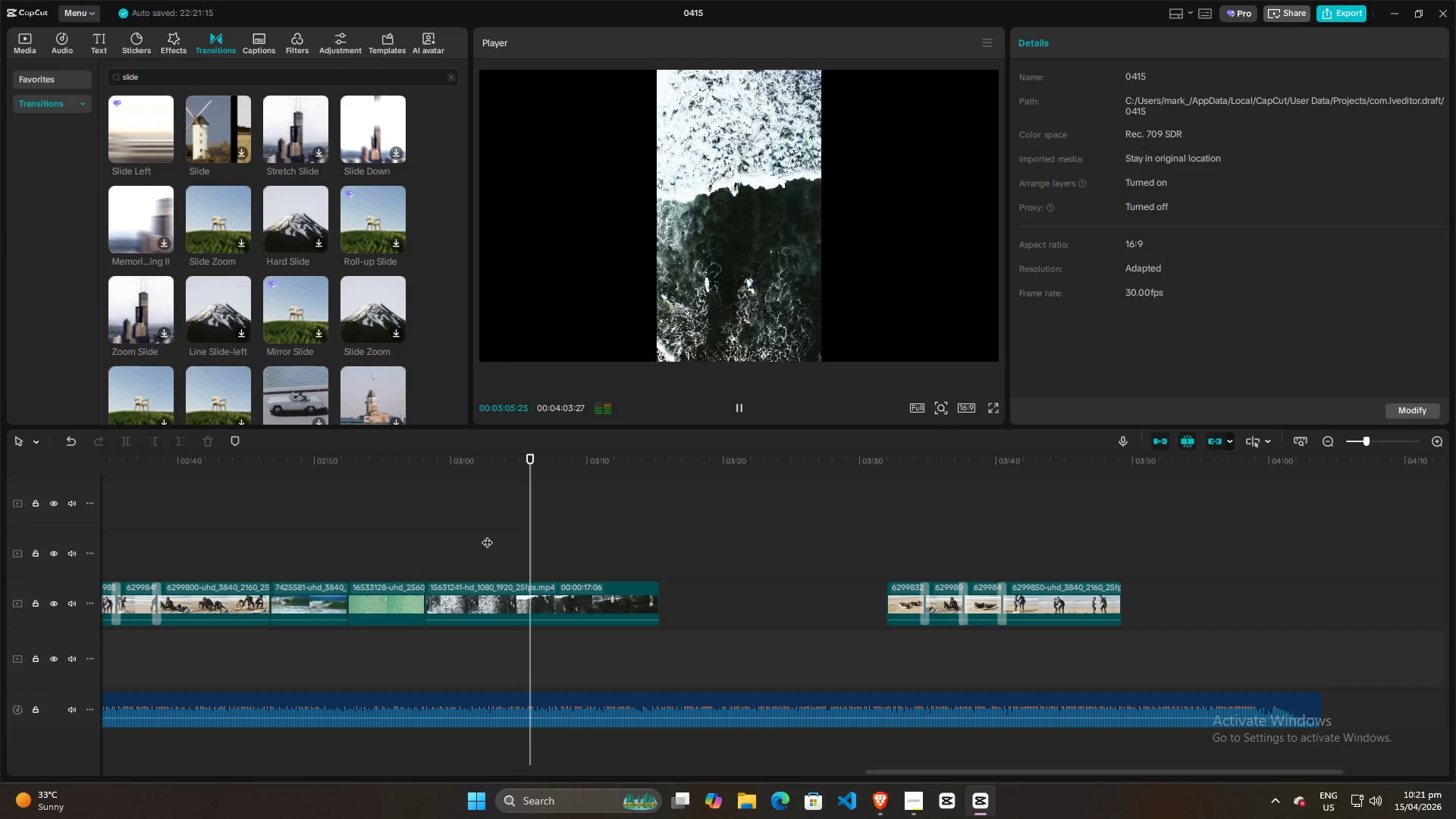 
key(Space)
 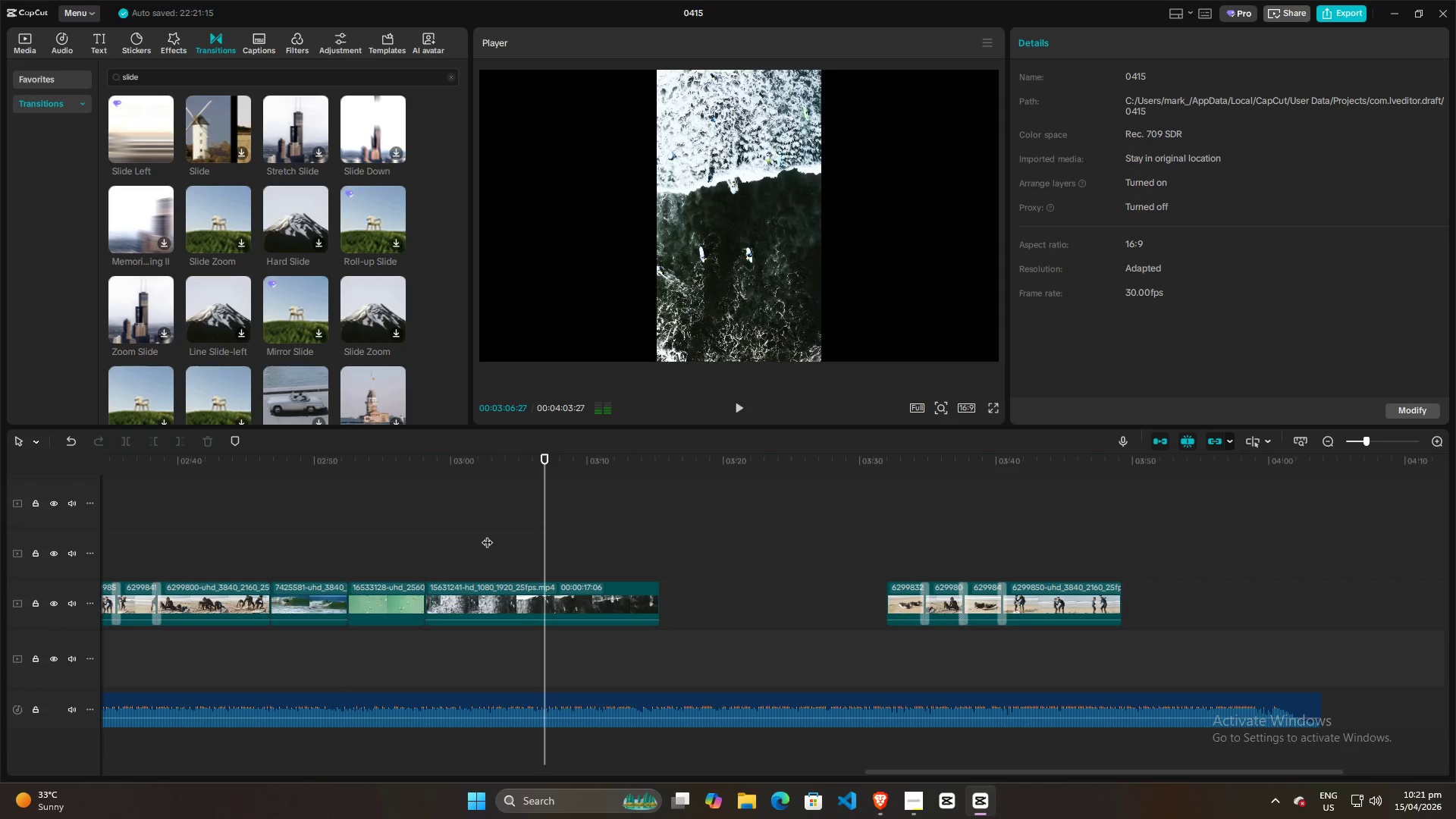 
left_click([487, 535])
 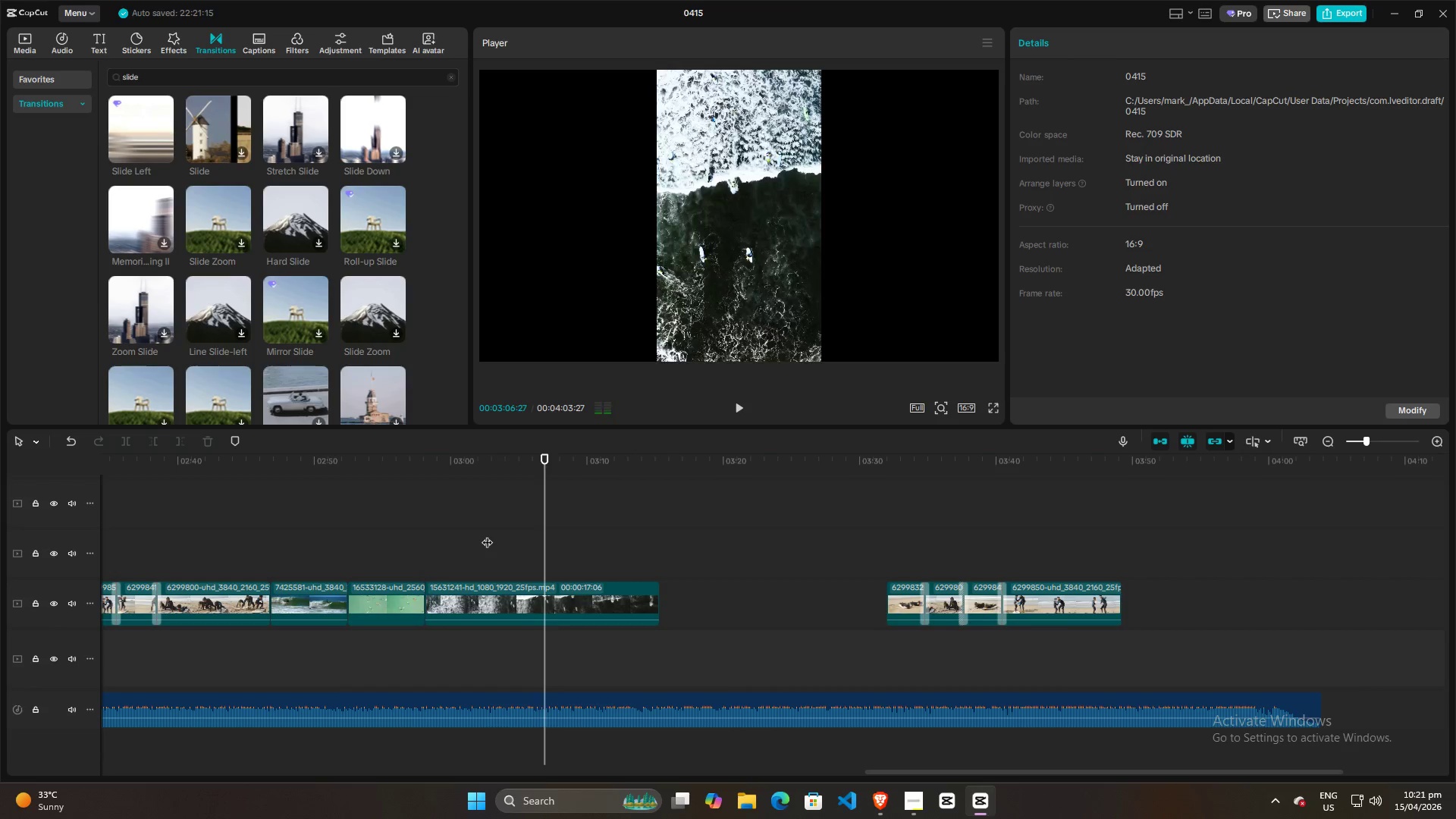 
key(Space)
 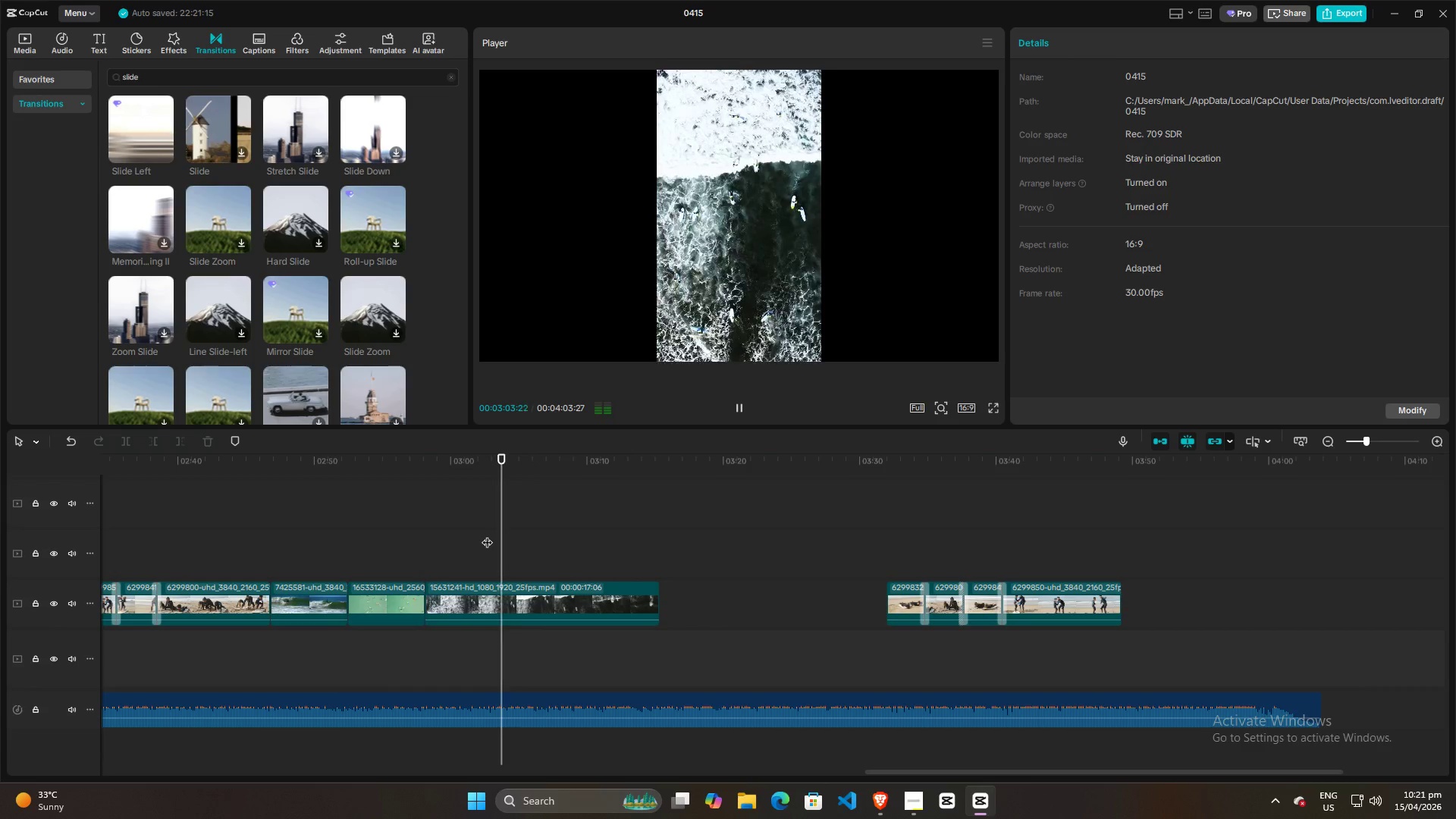 
key(Space)
 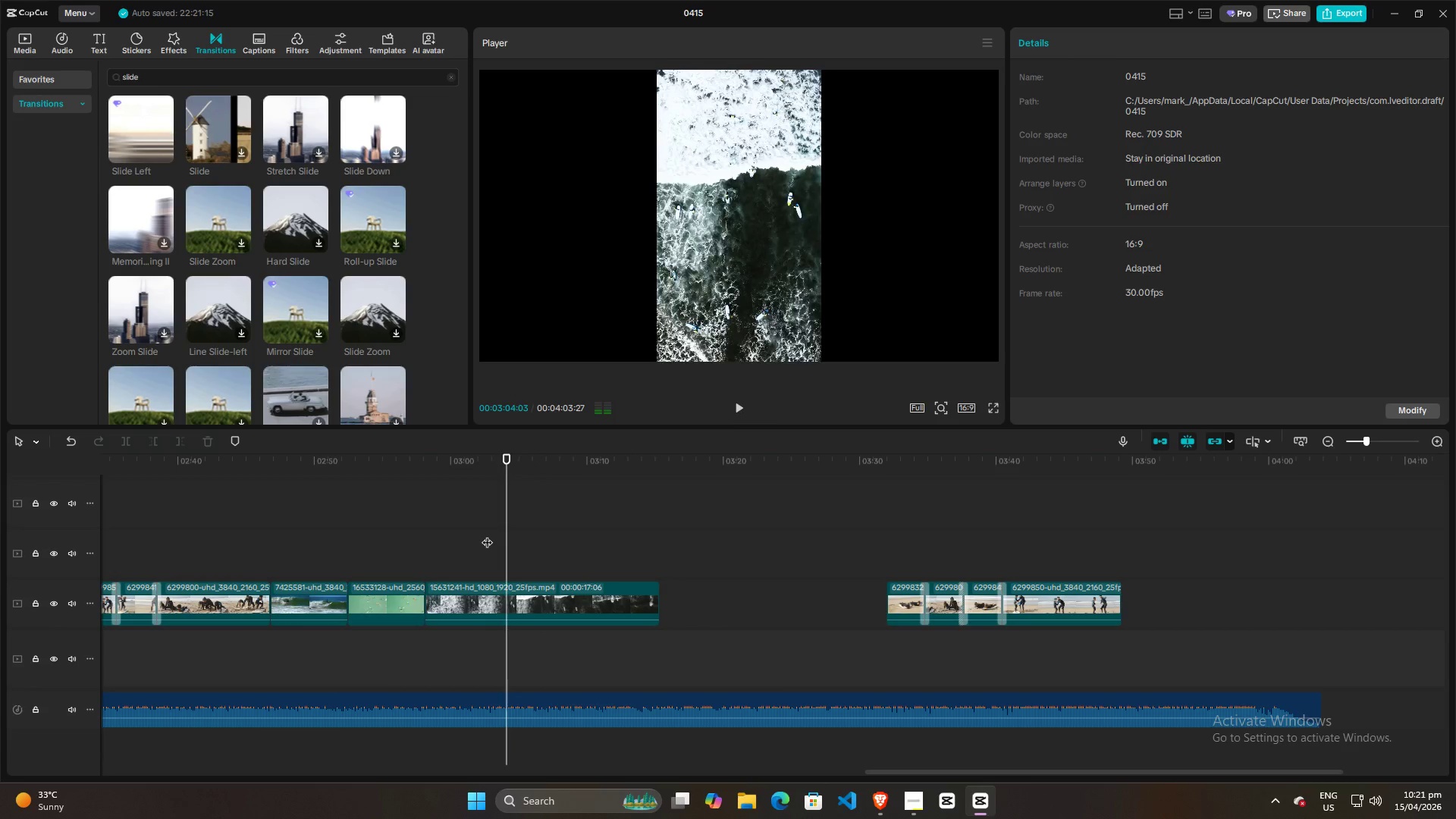 
left_click([487, 535])
 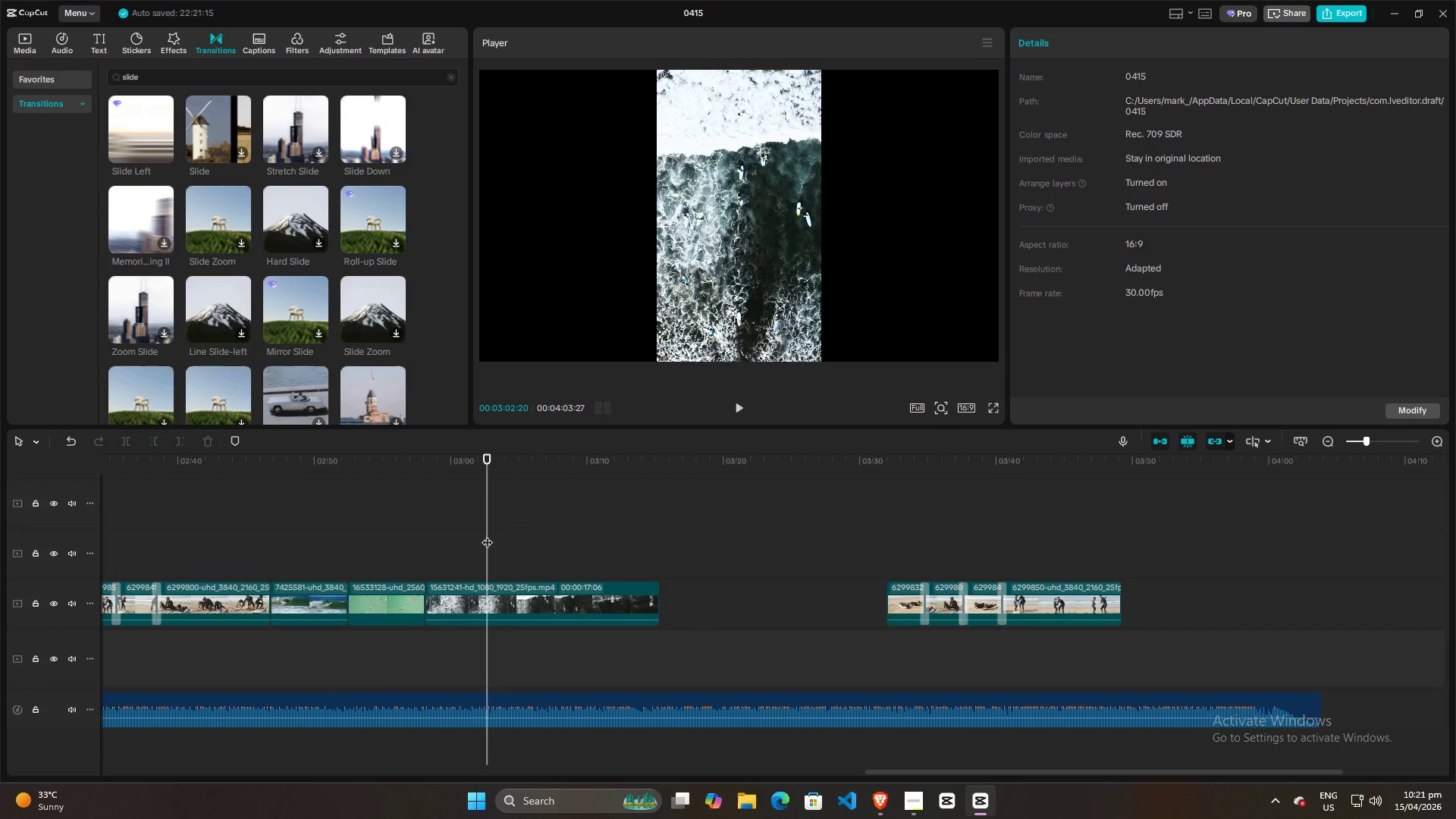 
key(Space)
 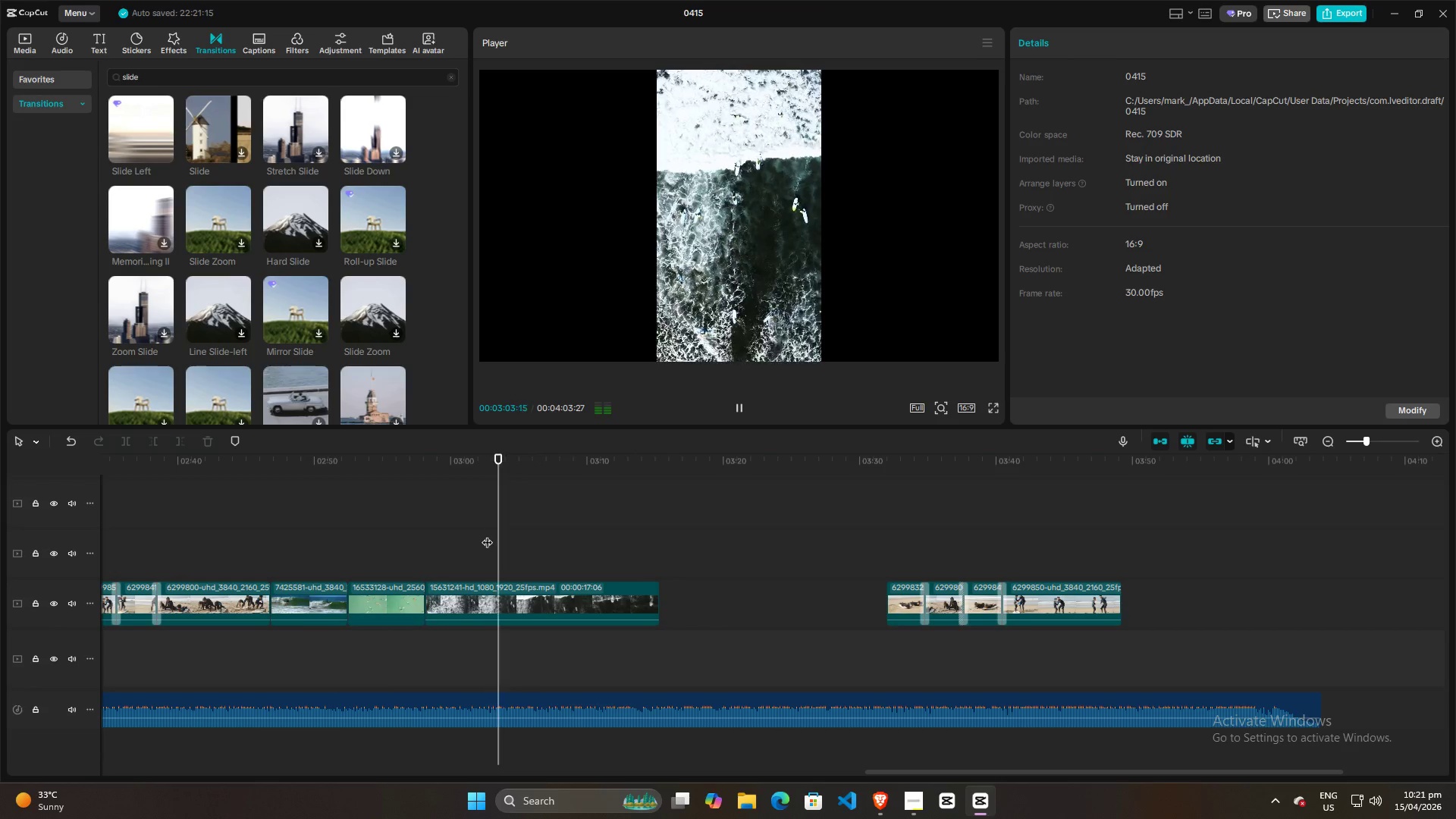 
key(Space)
 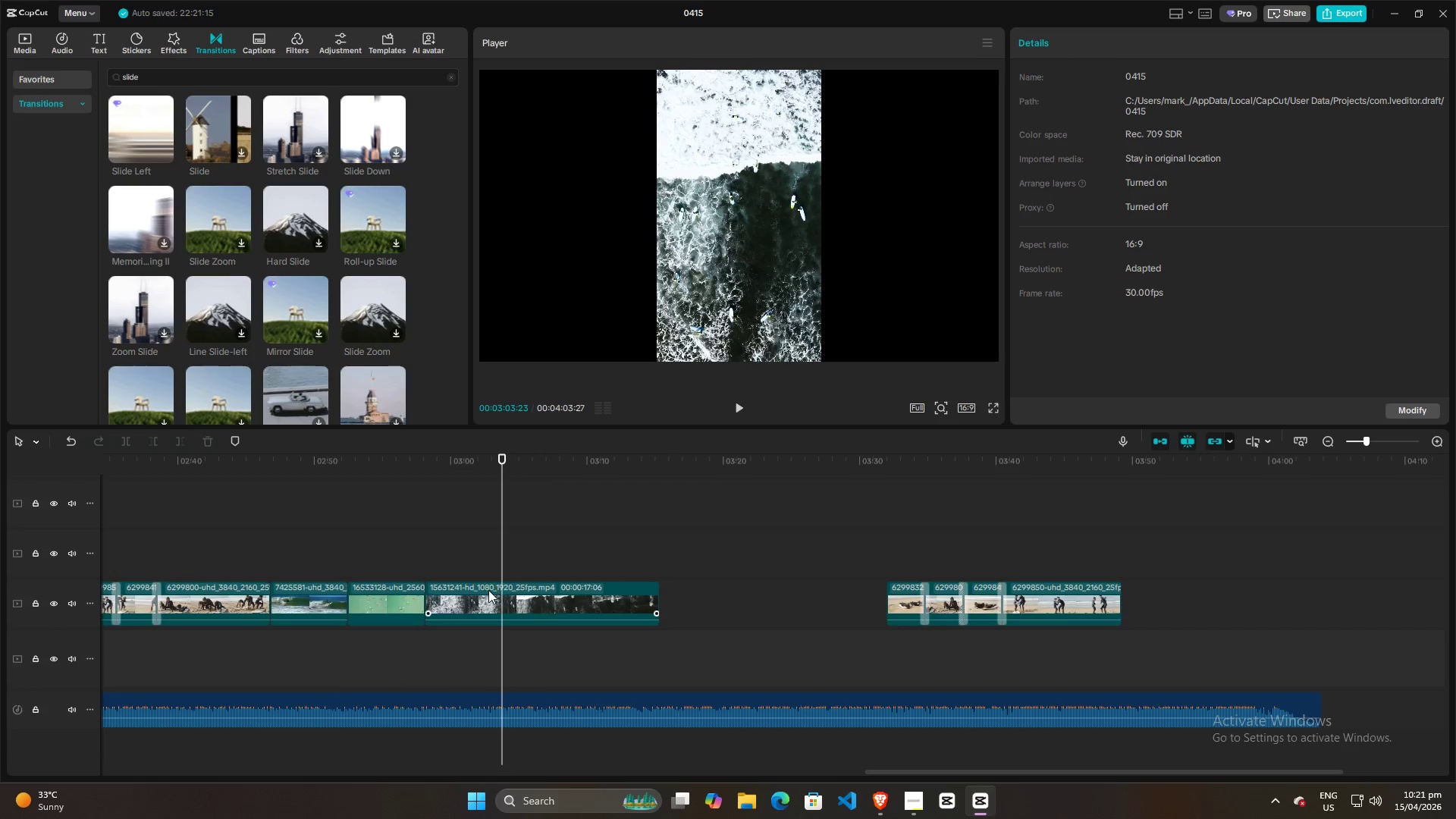 
left_click([488, 592])
 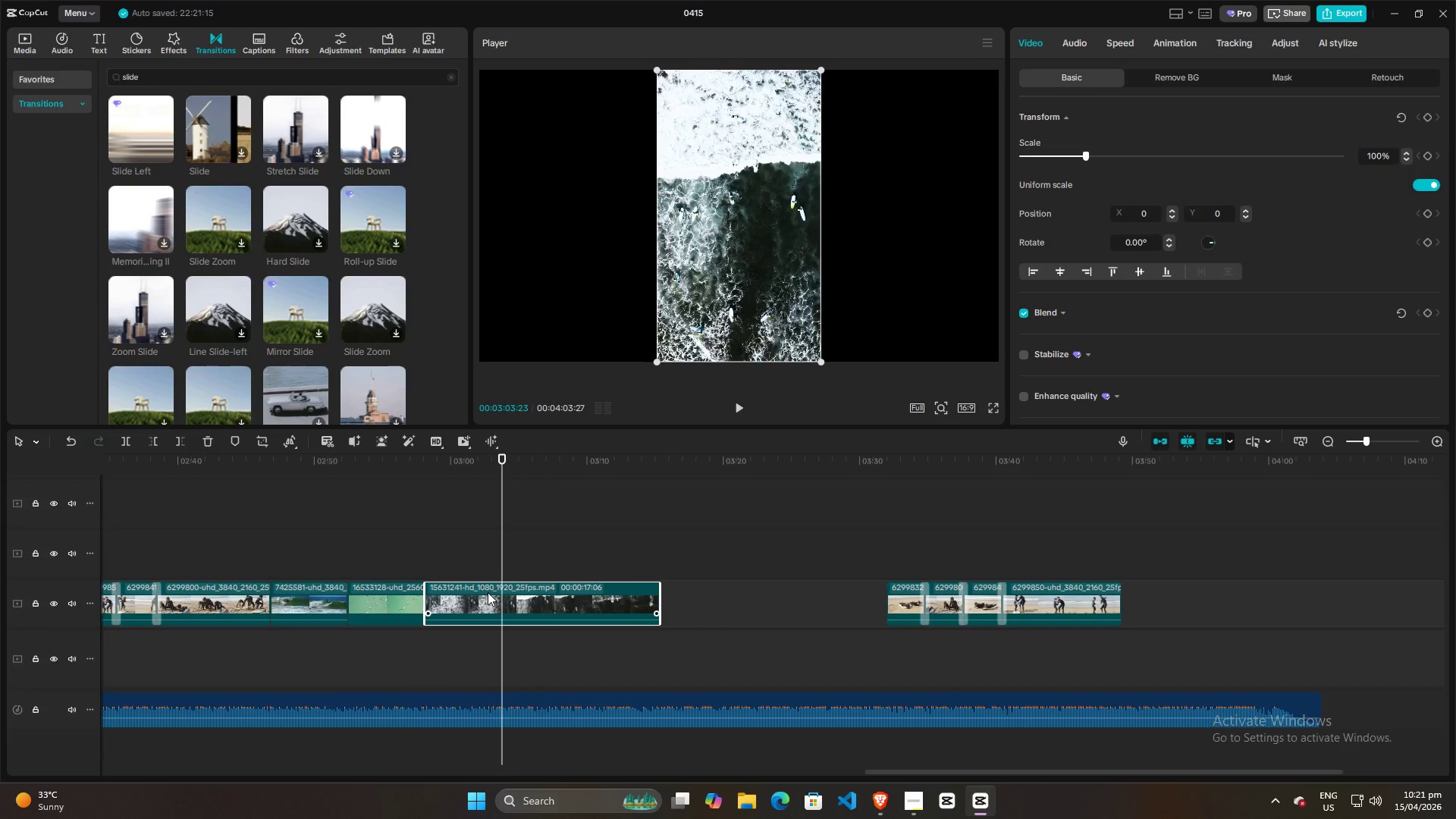 
key(W)
 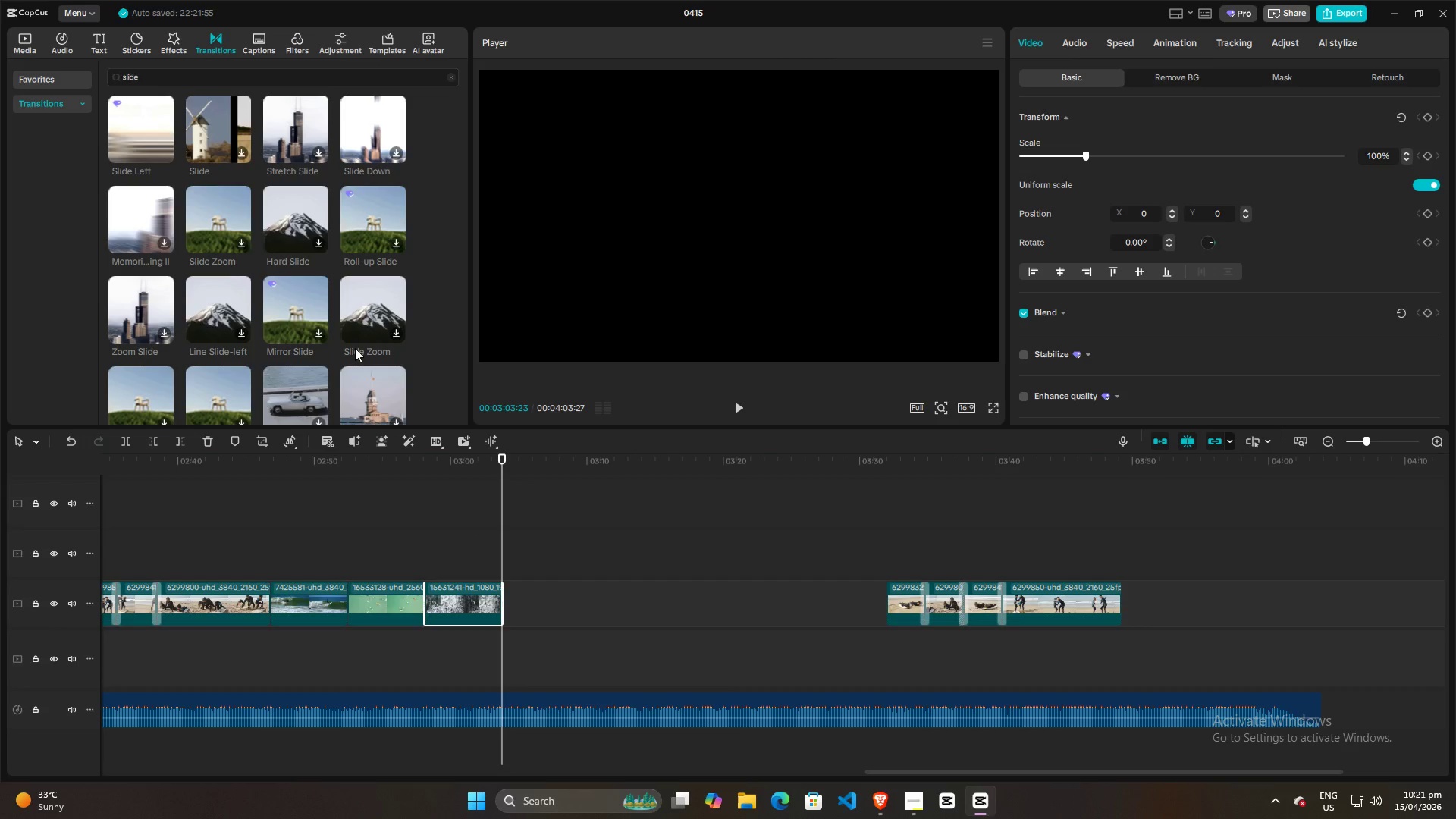 
left_click([28, 41])
 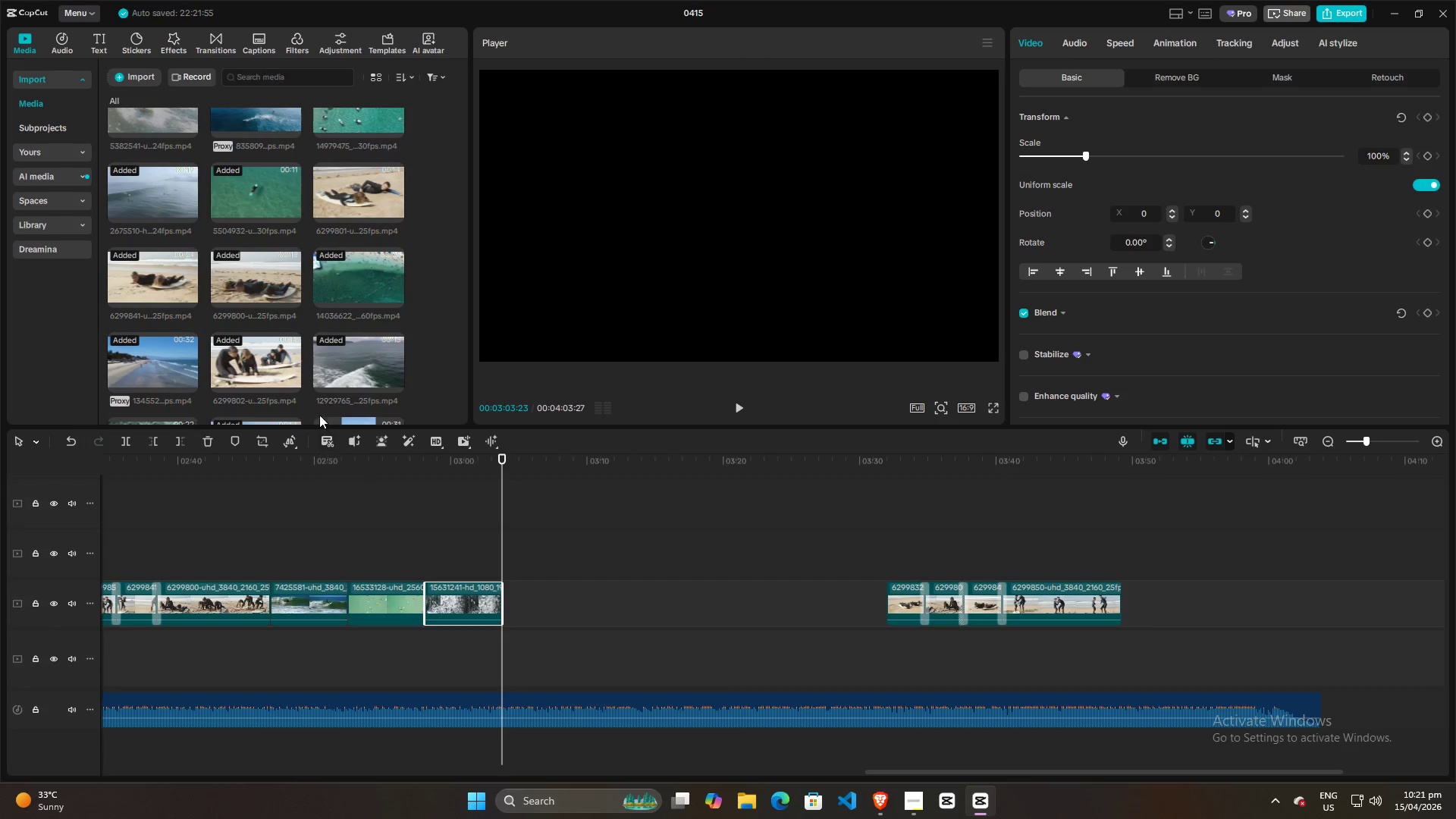 
scroll: coordinate [347, 332], scroll_direction: down, amount: 8.0
 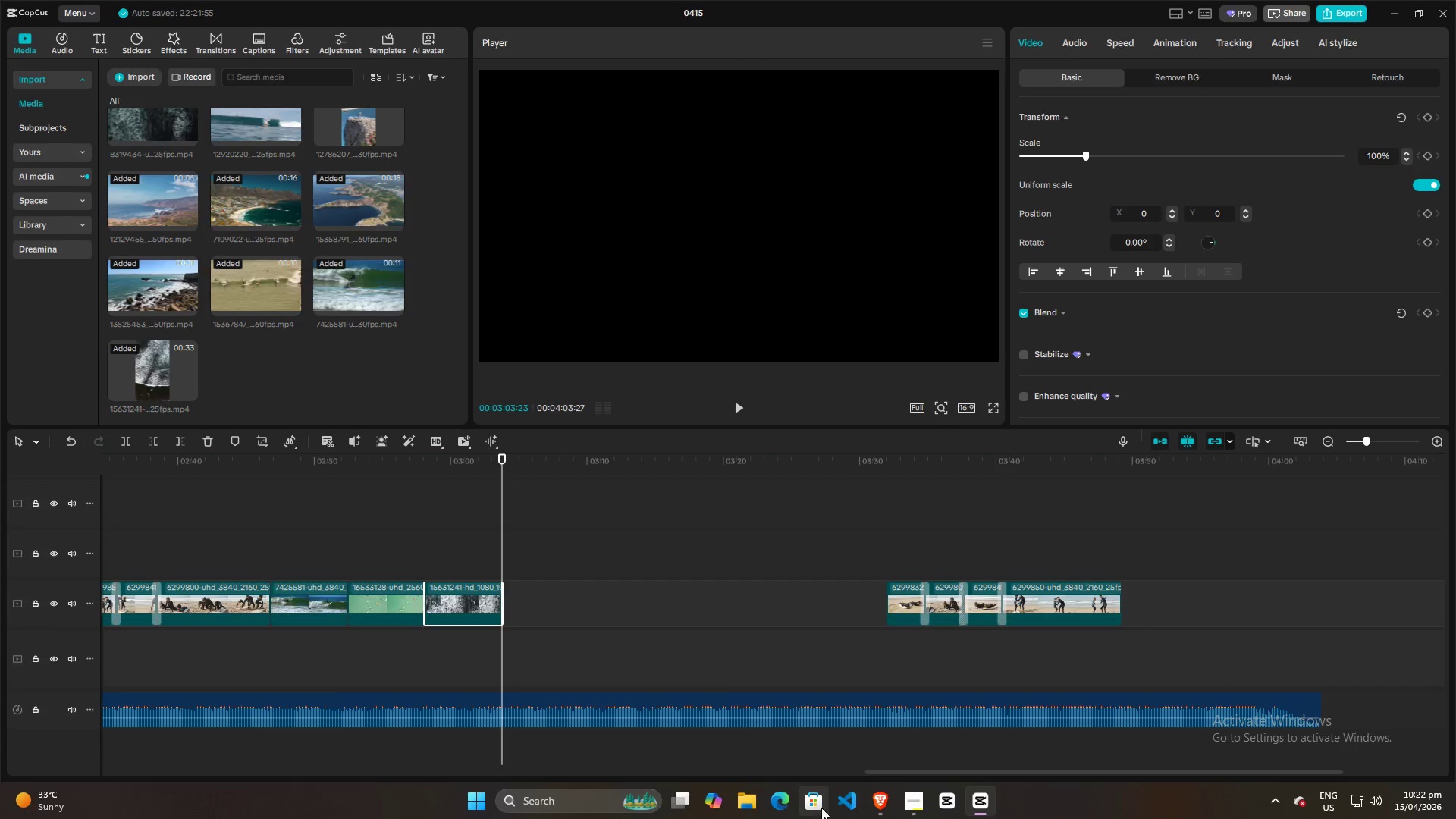 
left_click([879, 797])
 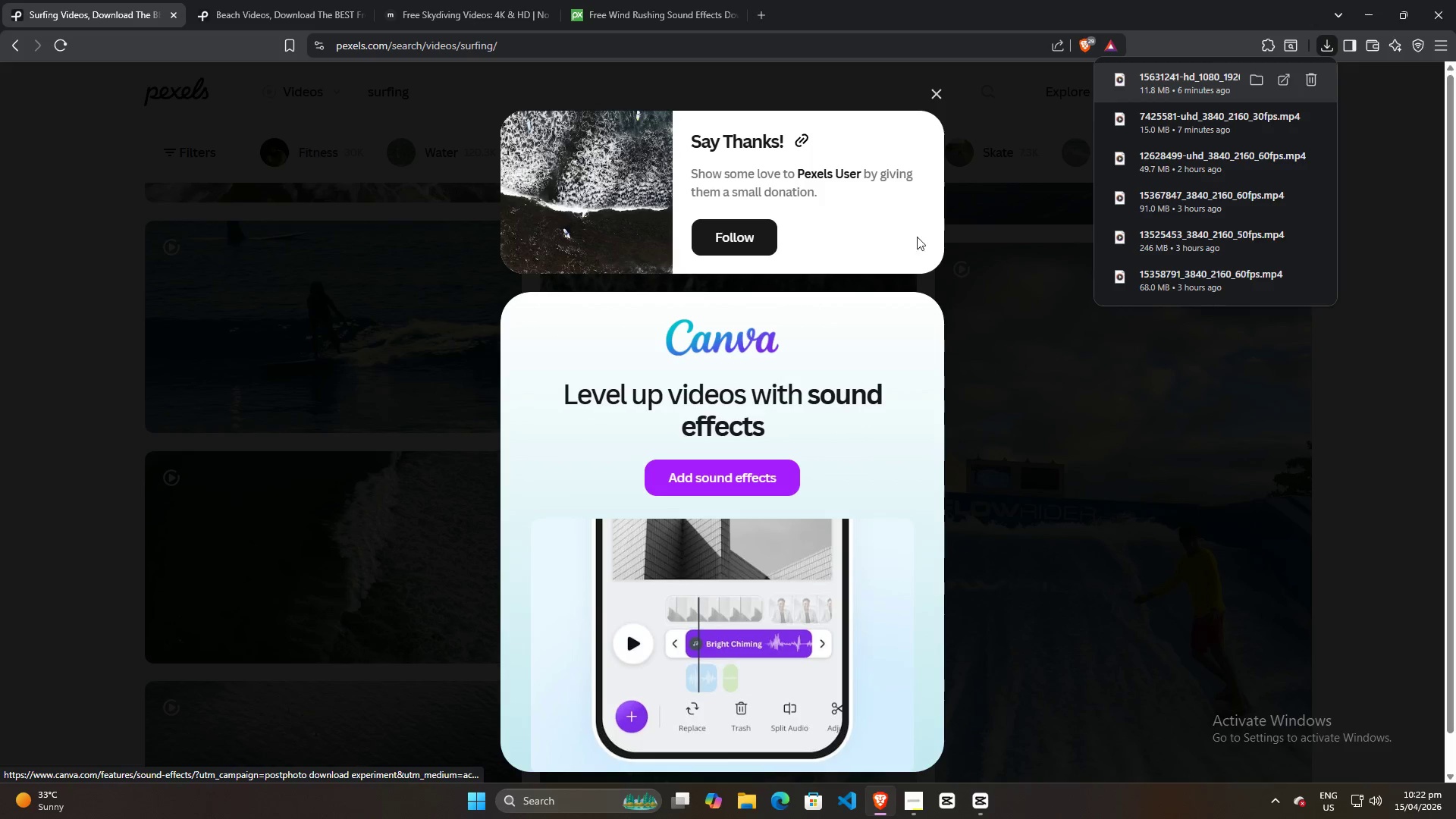 
left_click([1128, 506])
 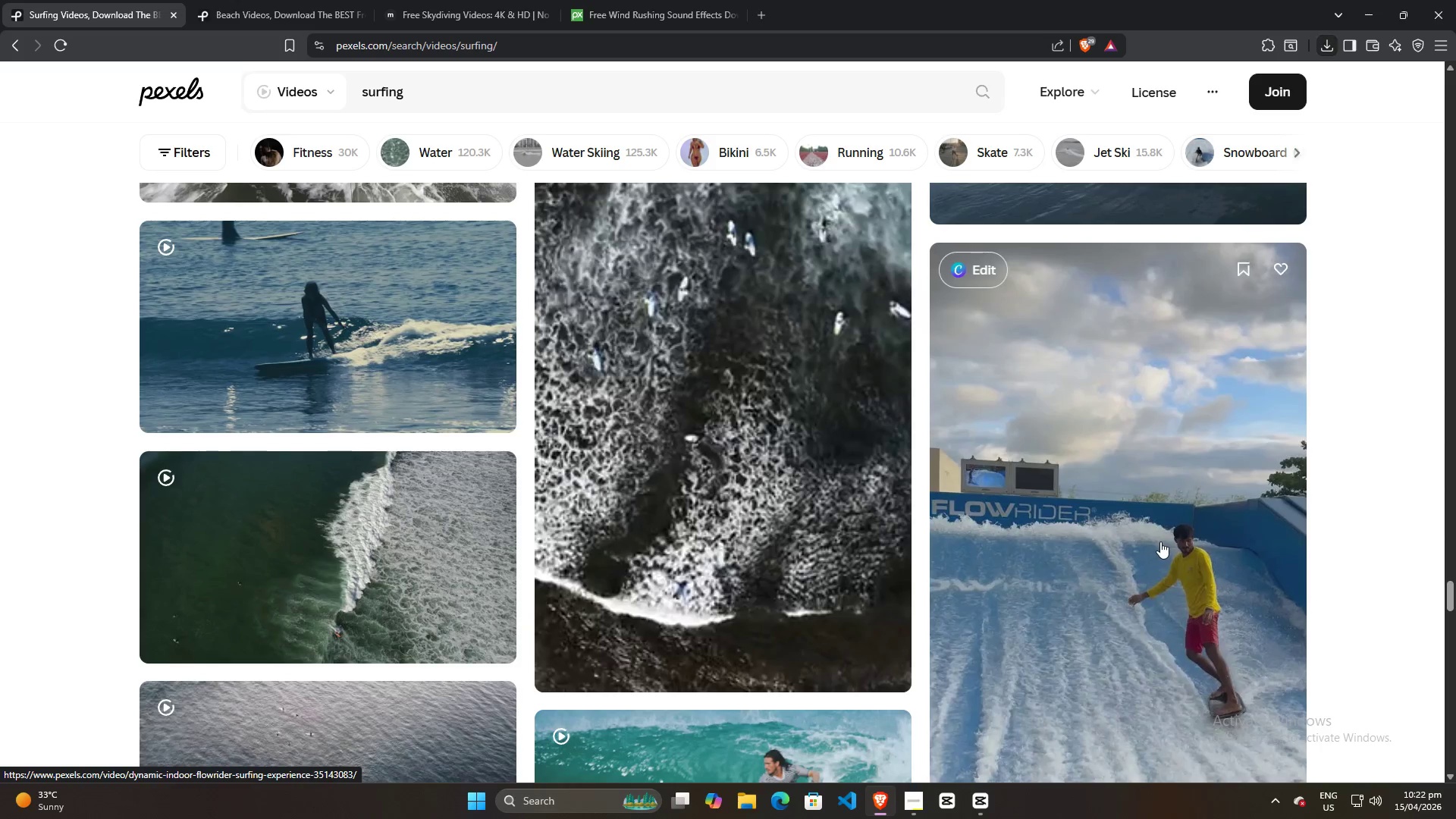 
scroll: coordinate [1112, 491], scroll_direction: down, amount: 16.0
 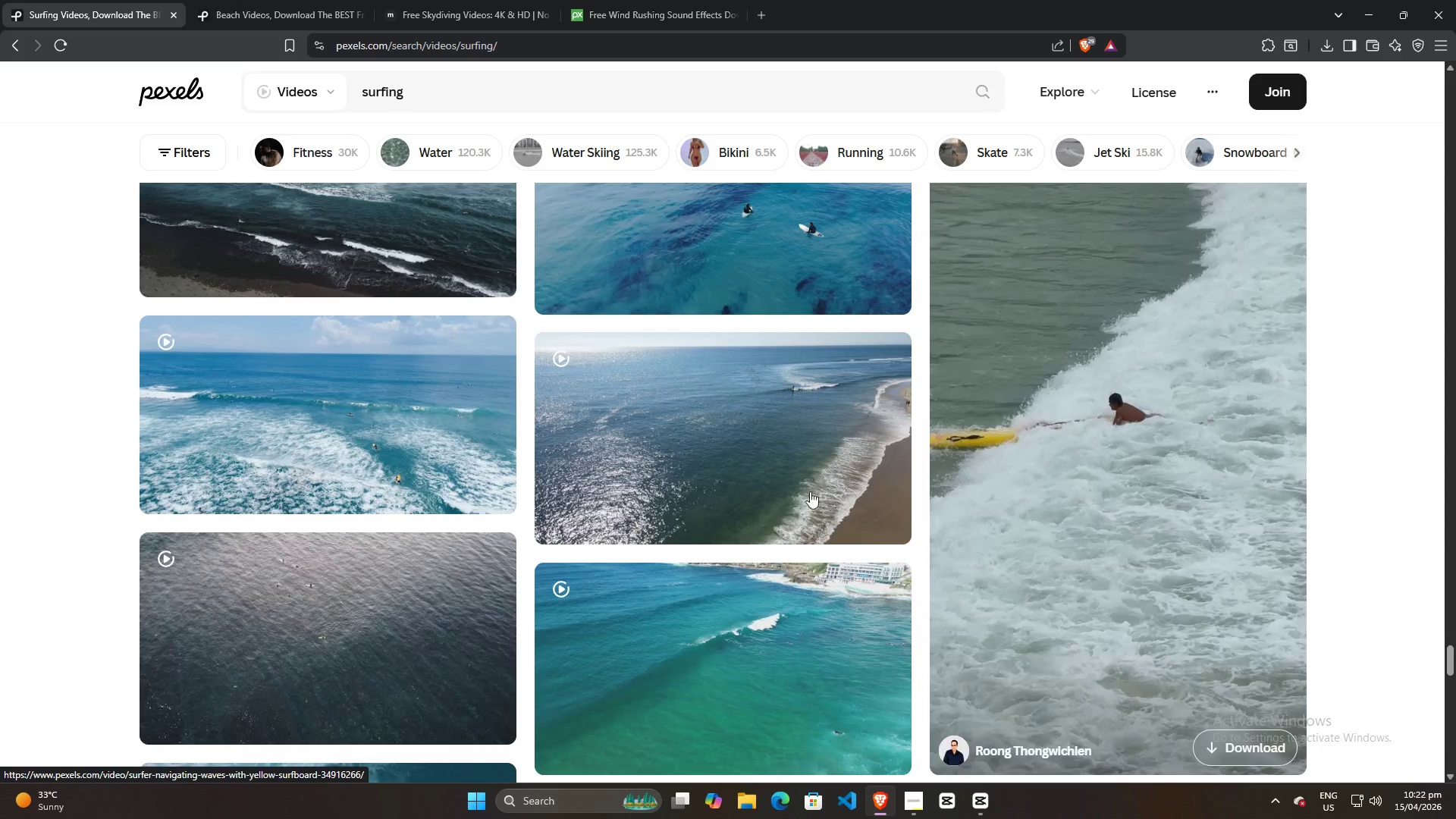 
scroll: coordinate [449, 514], scroll_direction: up, amount: 2.0
 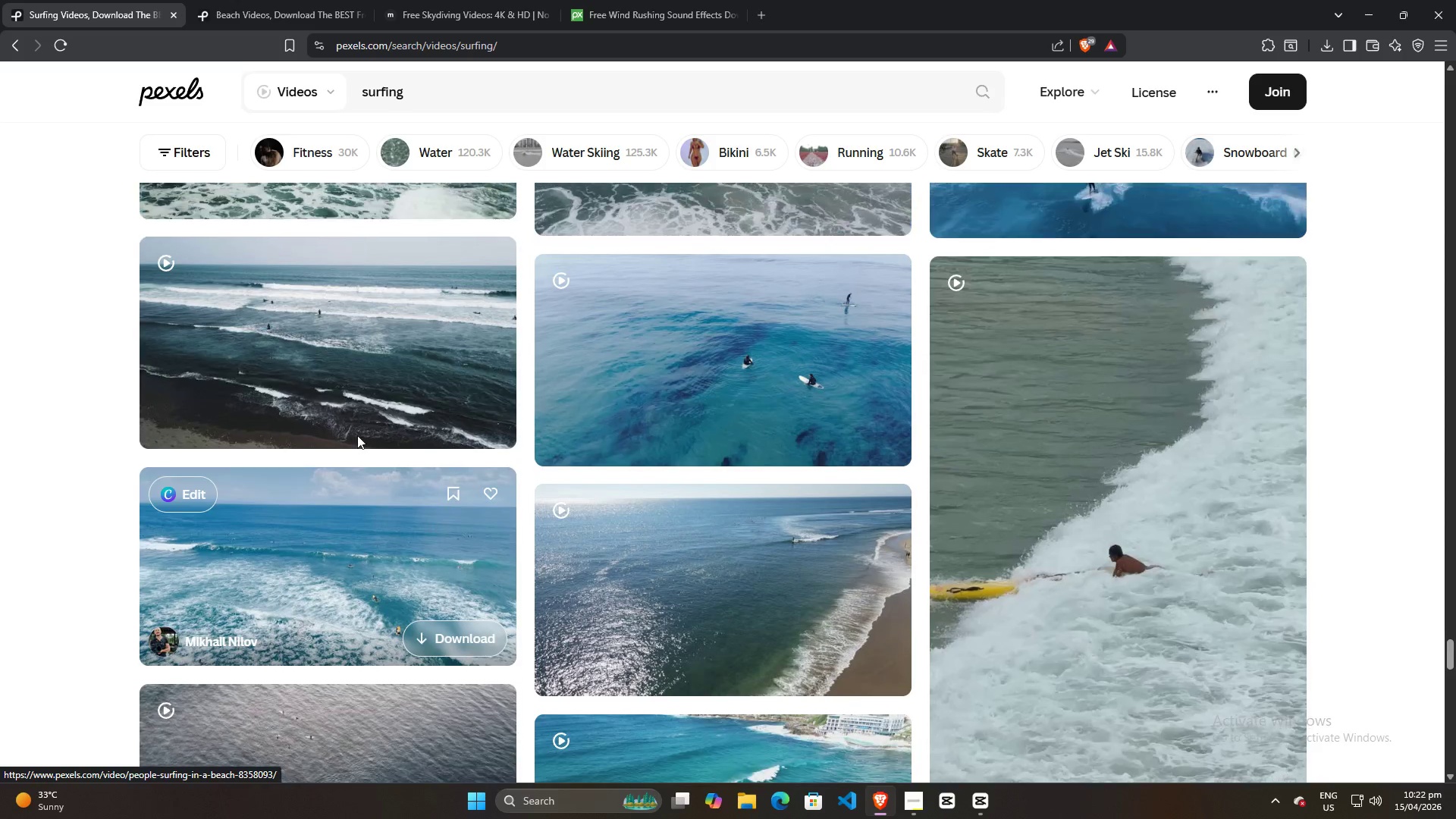 
mouse_move([334, 316])
 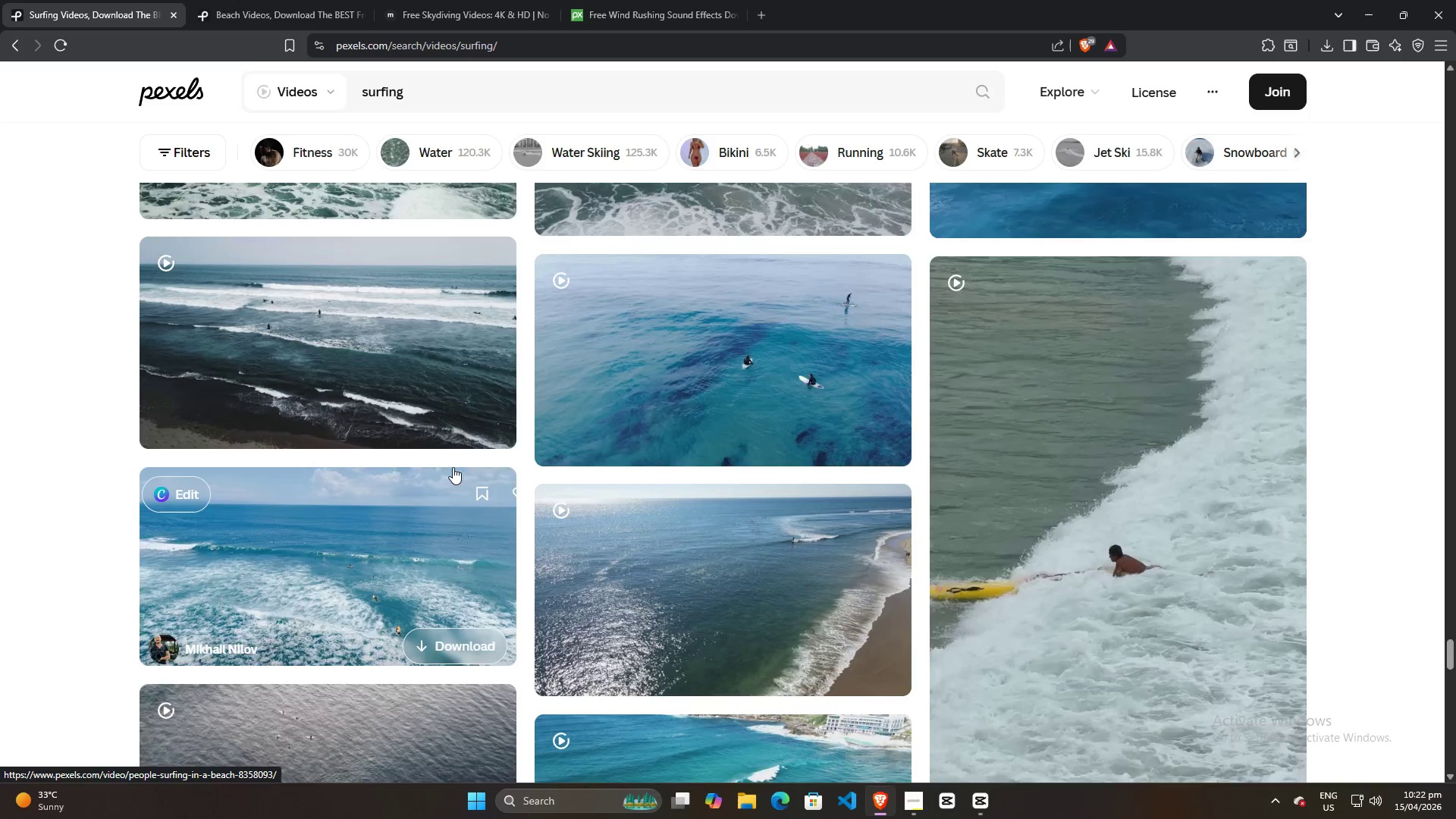 
scroll: coordinate [453, 467], scroll_direction: down, amount: 10.0
 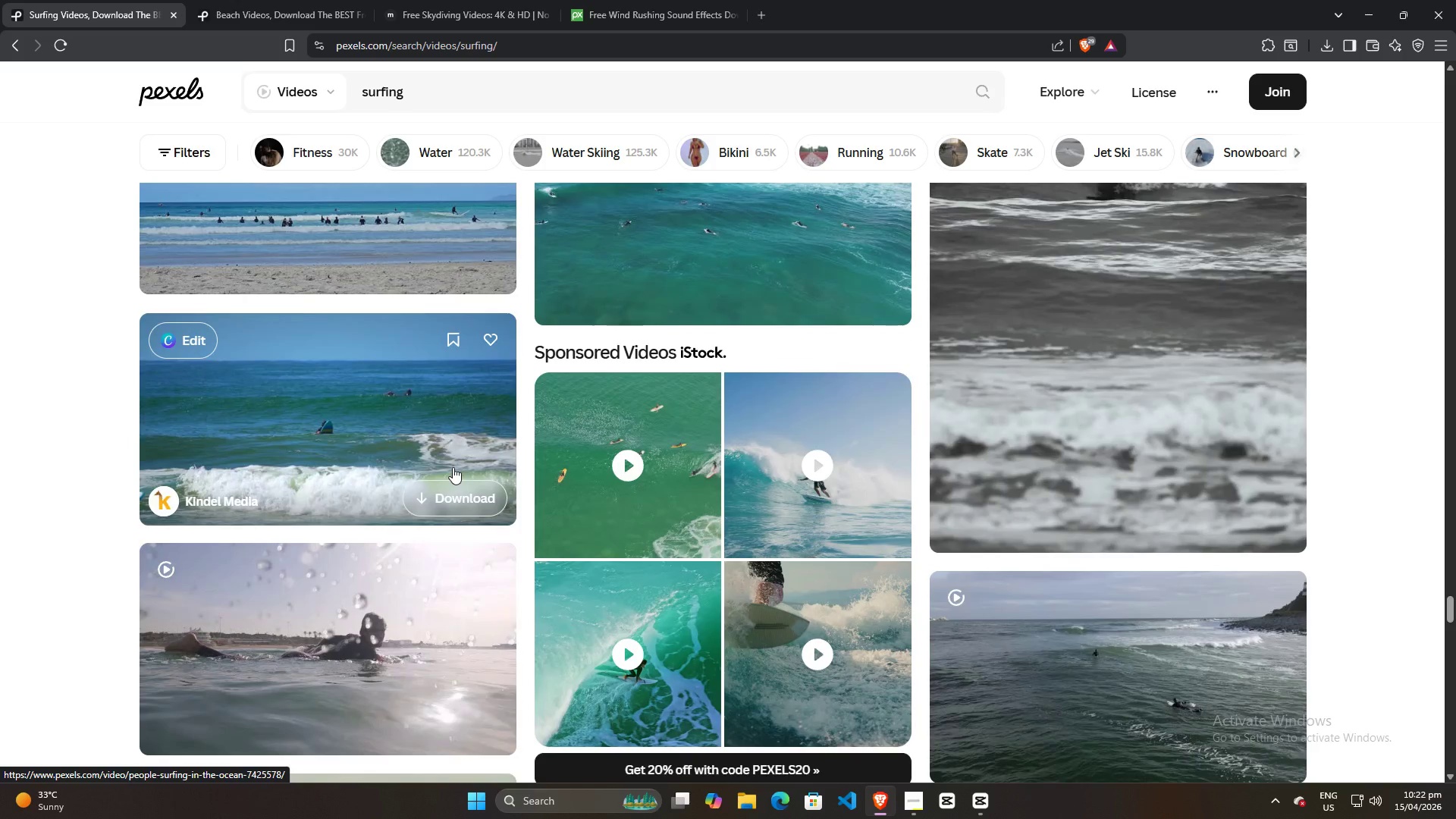 
scroll: coordinate [453, 466], scroll_direction: up, amount: 14.0
 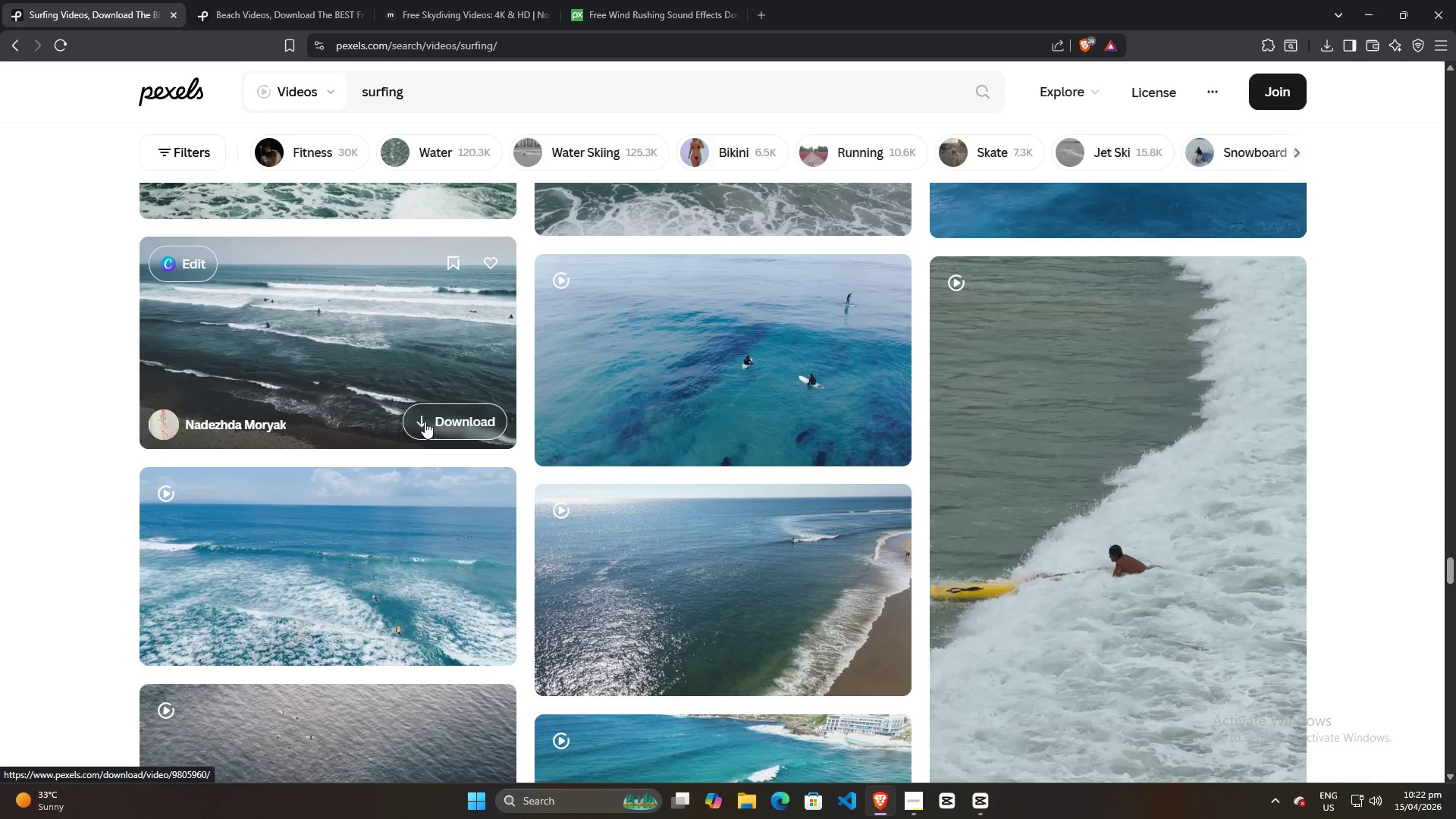 
scroll: coordinate [434, 473], scroll_direction: down, amount: 4.0
 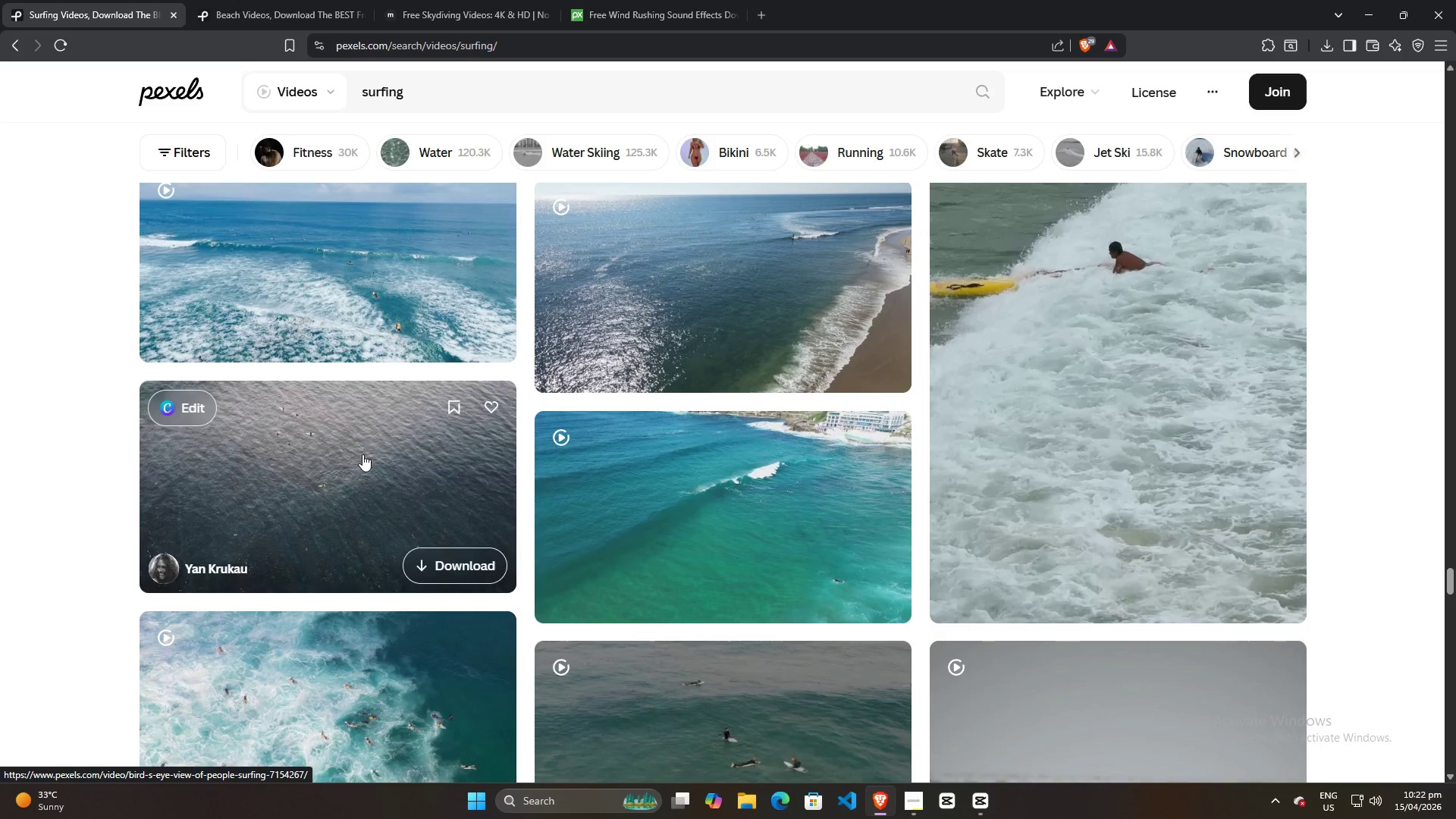 
left_click([436, 567])
 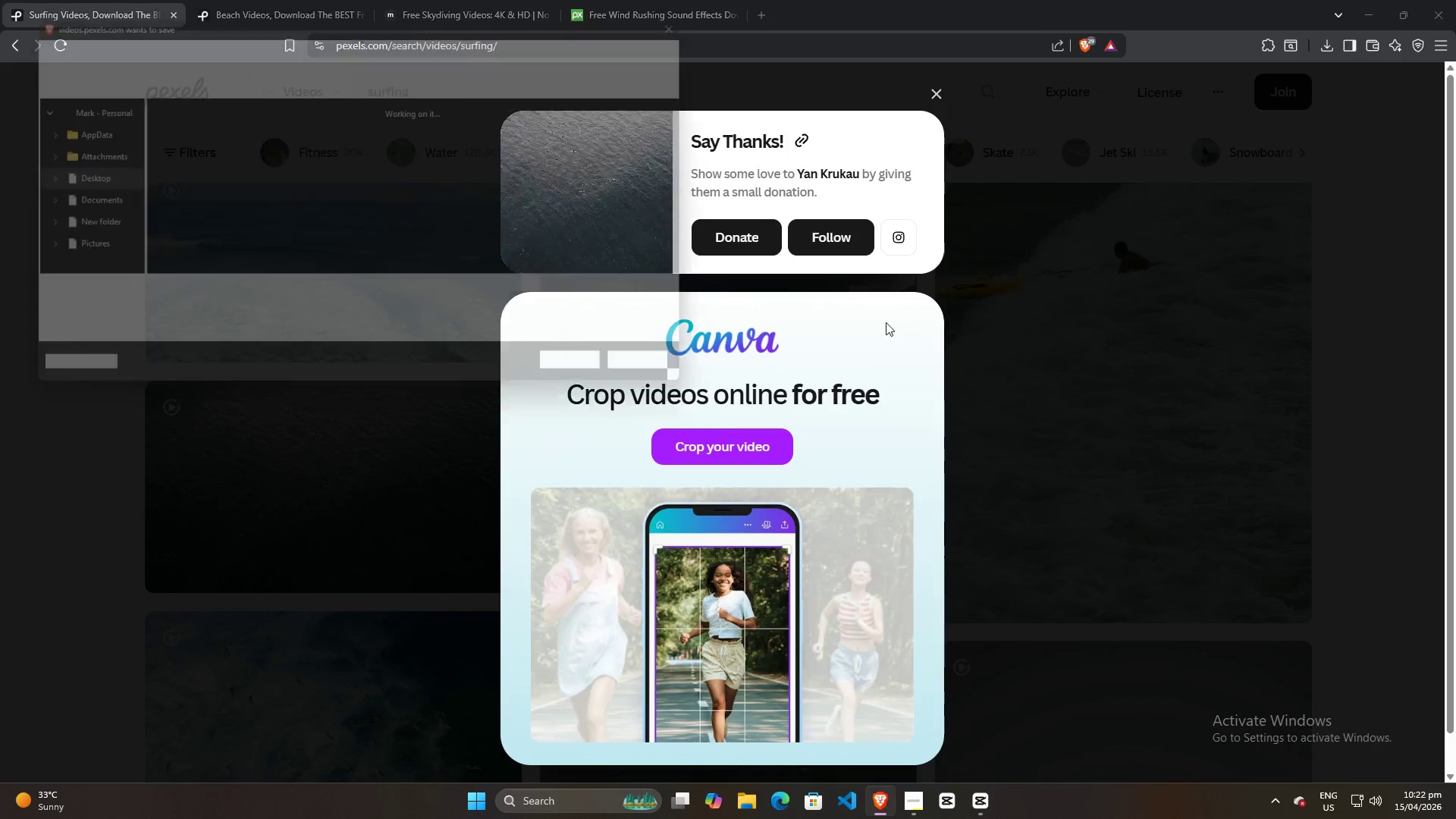 
left_click([617, 377])
 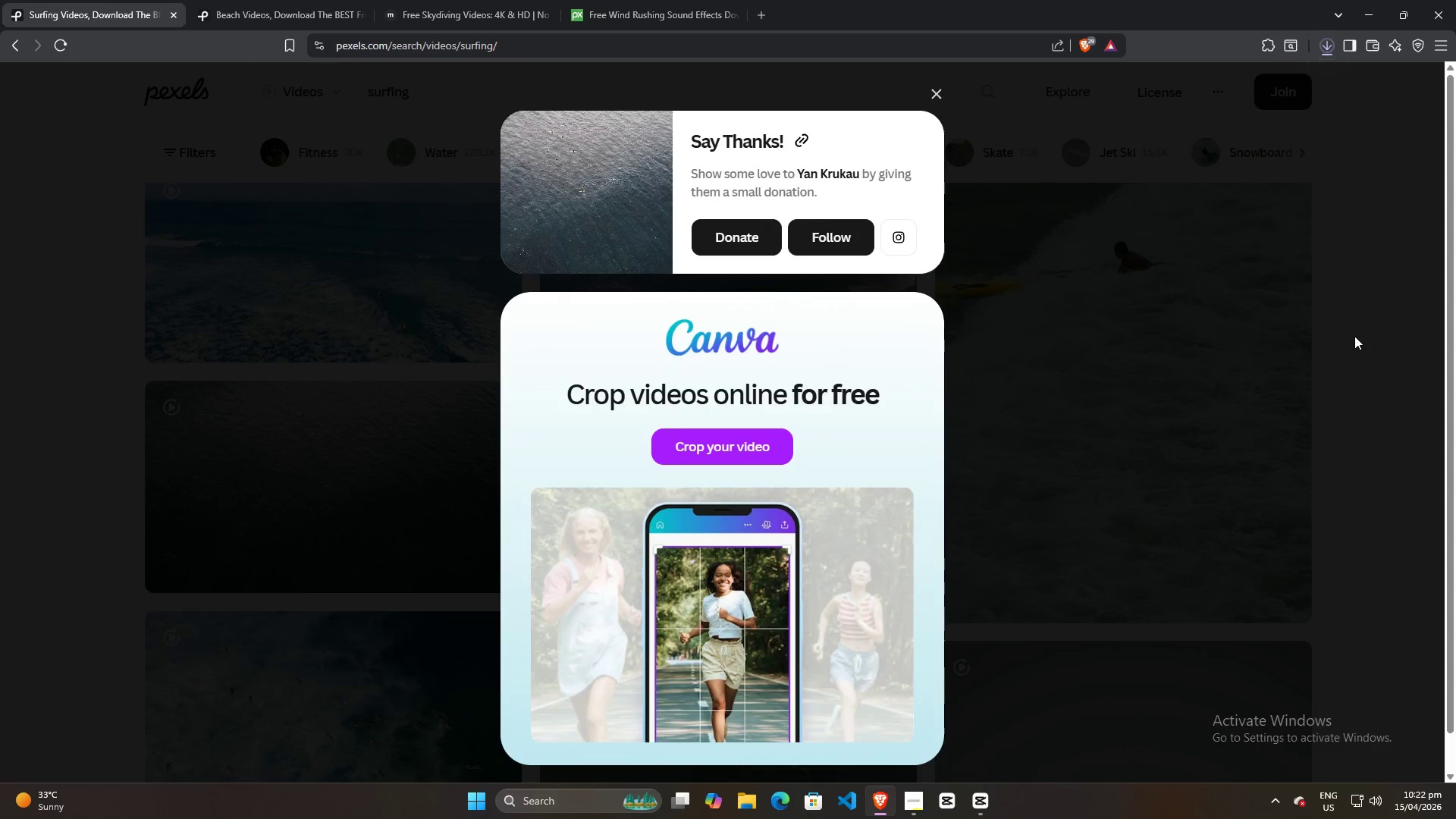 
left_click([1354, 336])
 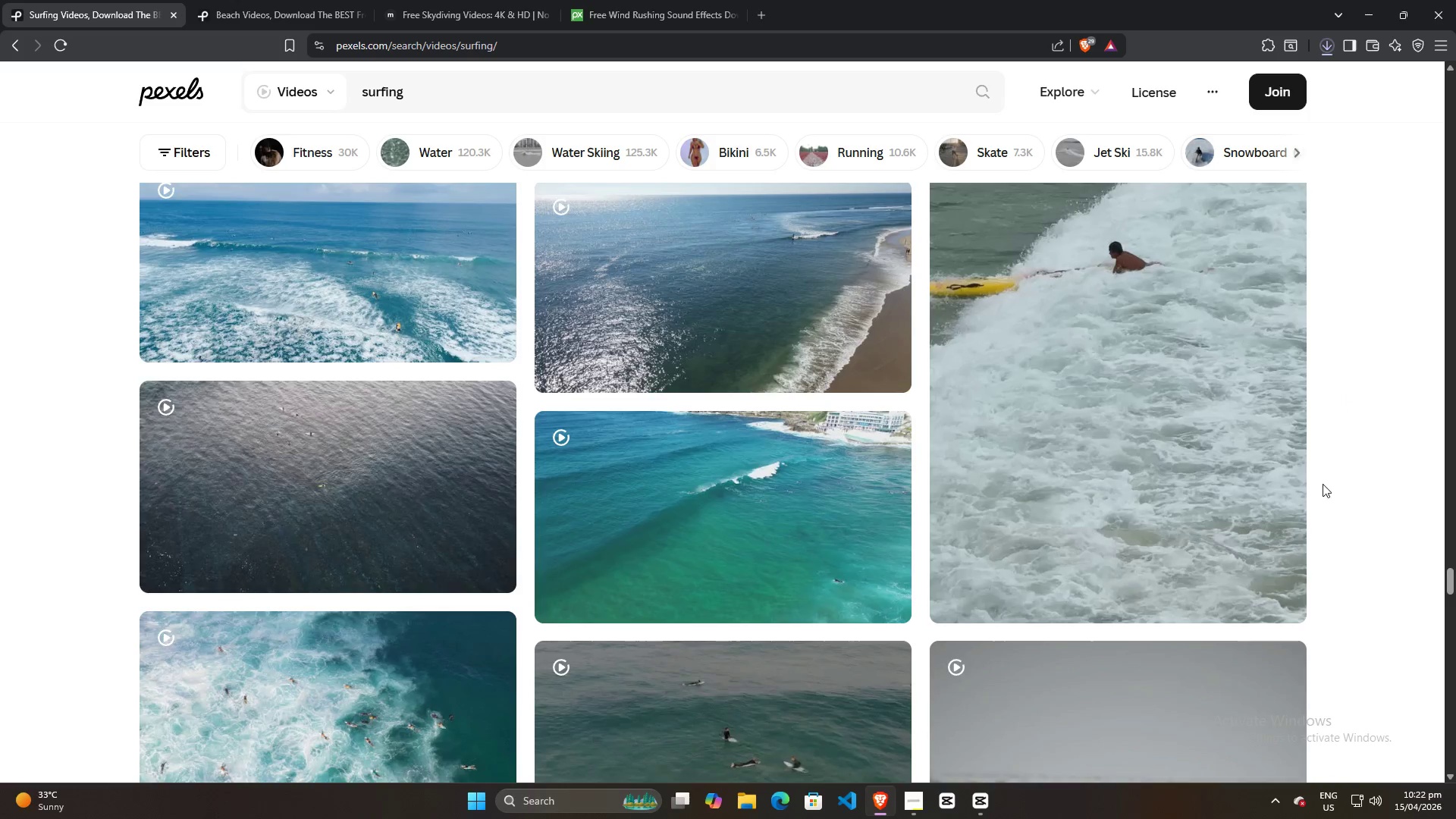 
scroll: coordinate [1323, 484], scroll_direction: down, amount: 15.0
 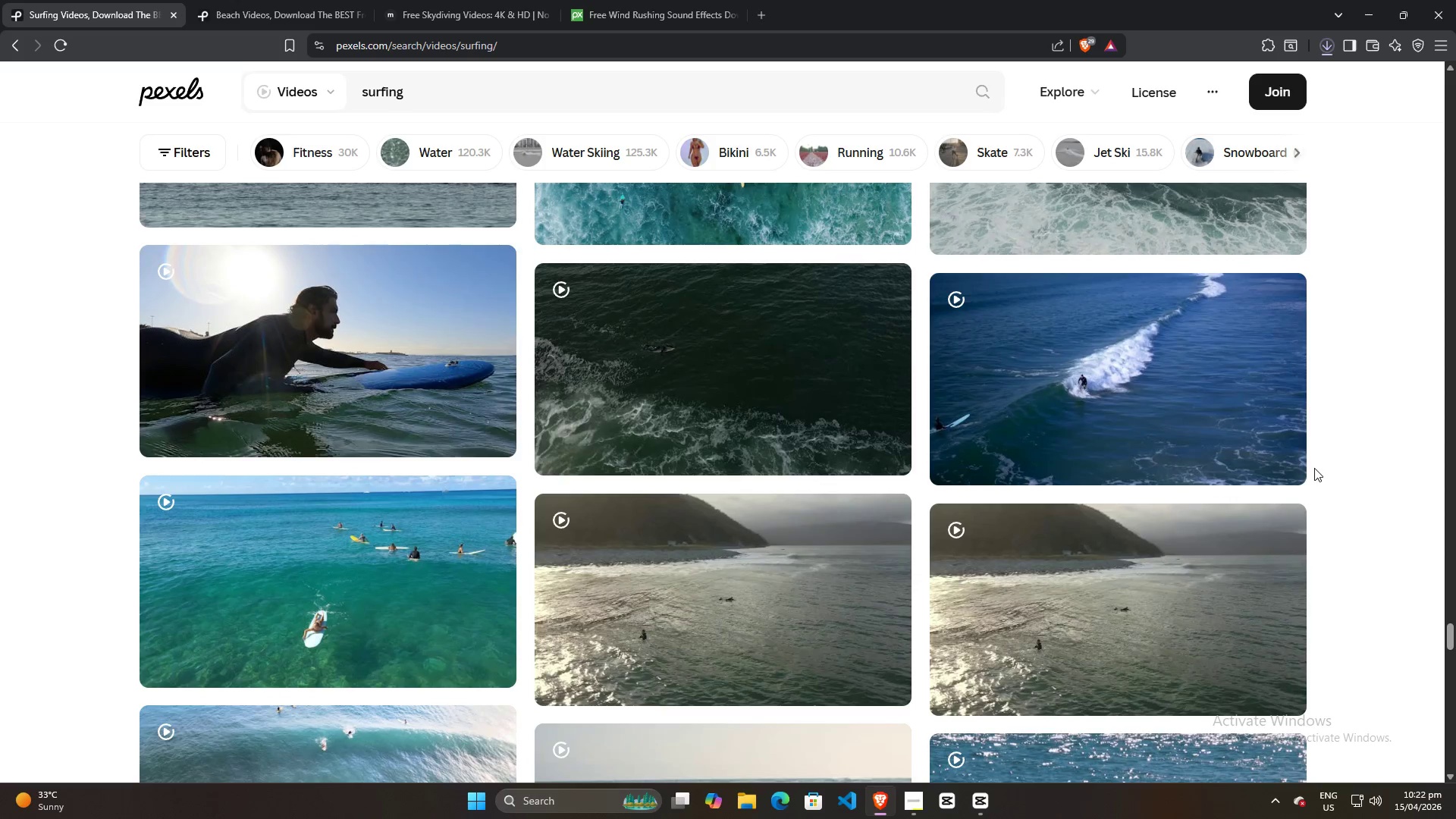 
key(Alt+AltLeft)
 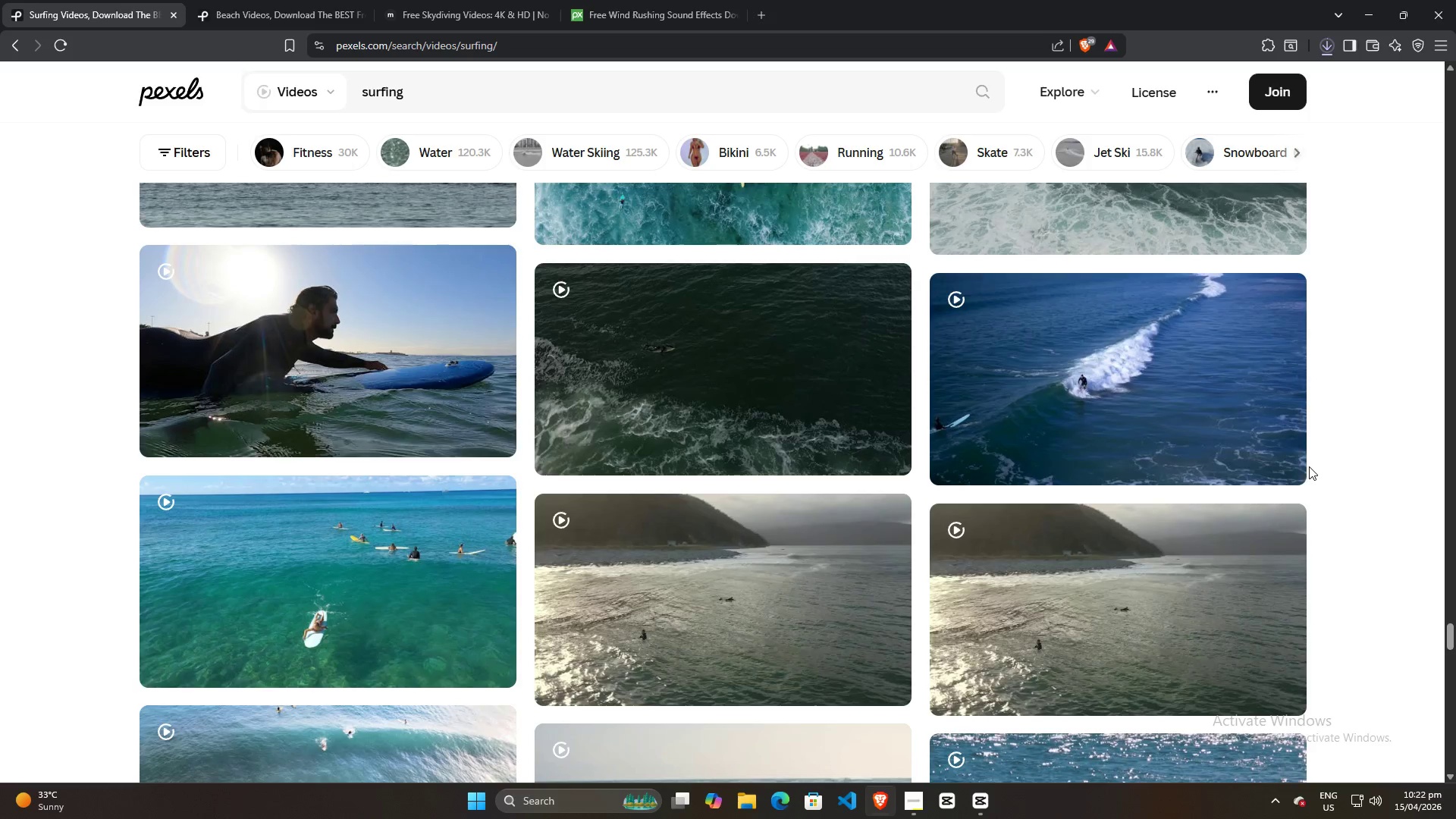 
key(Alt+Tab)
 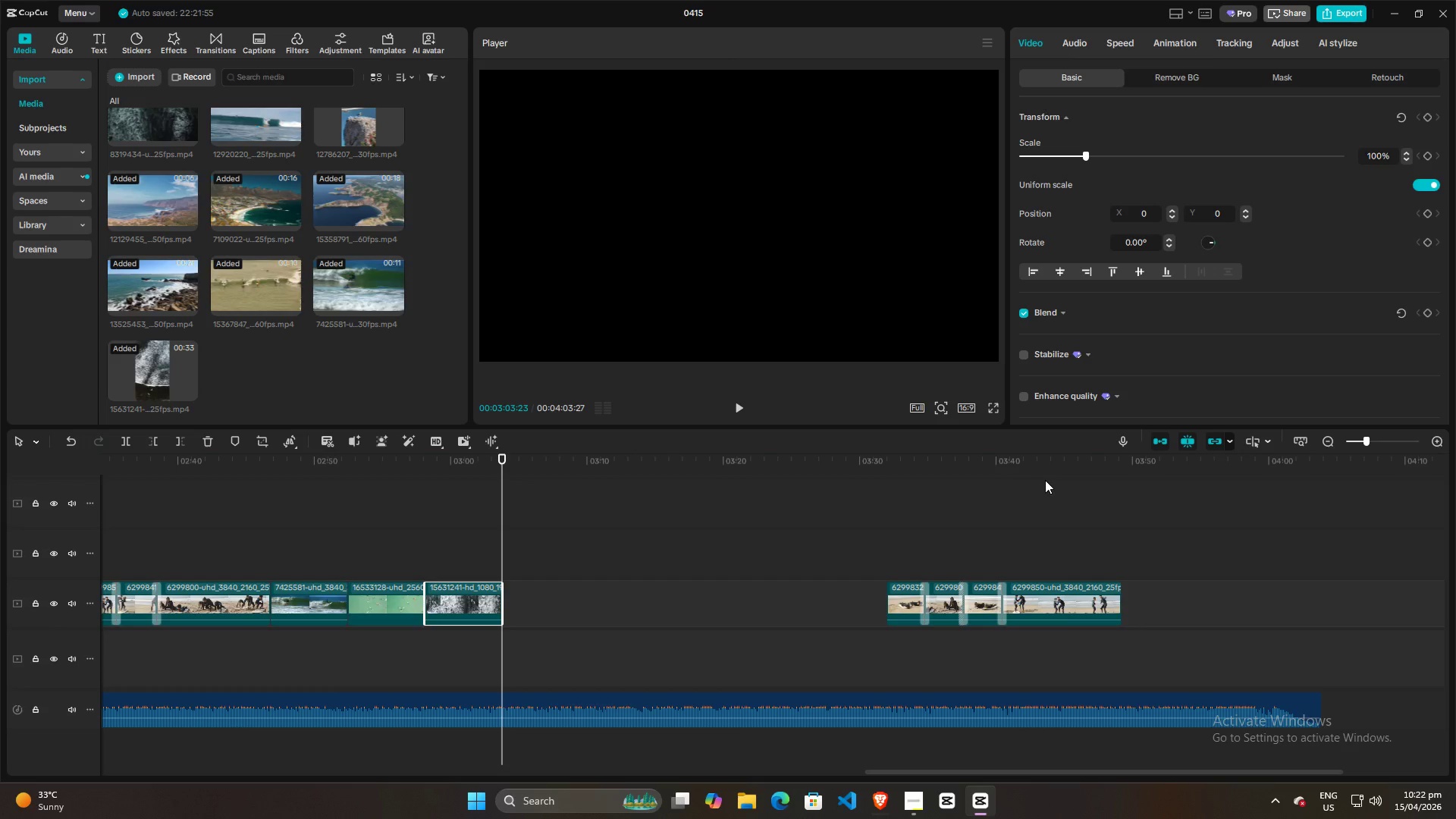 
key(Space)
 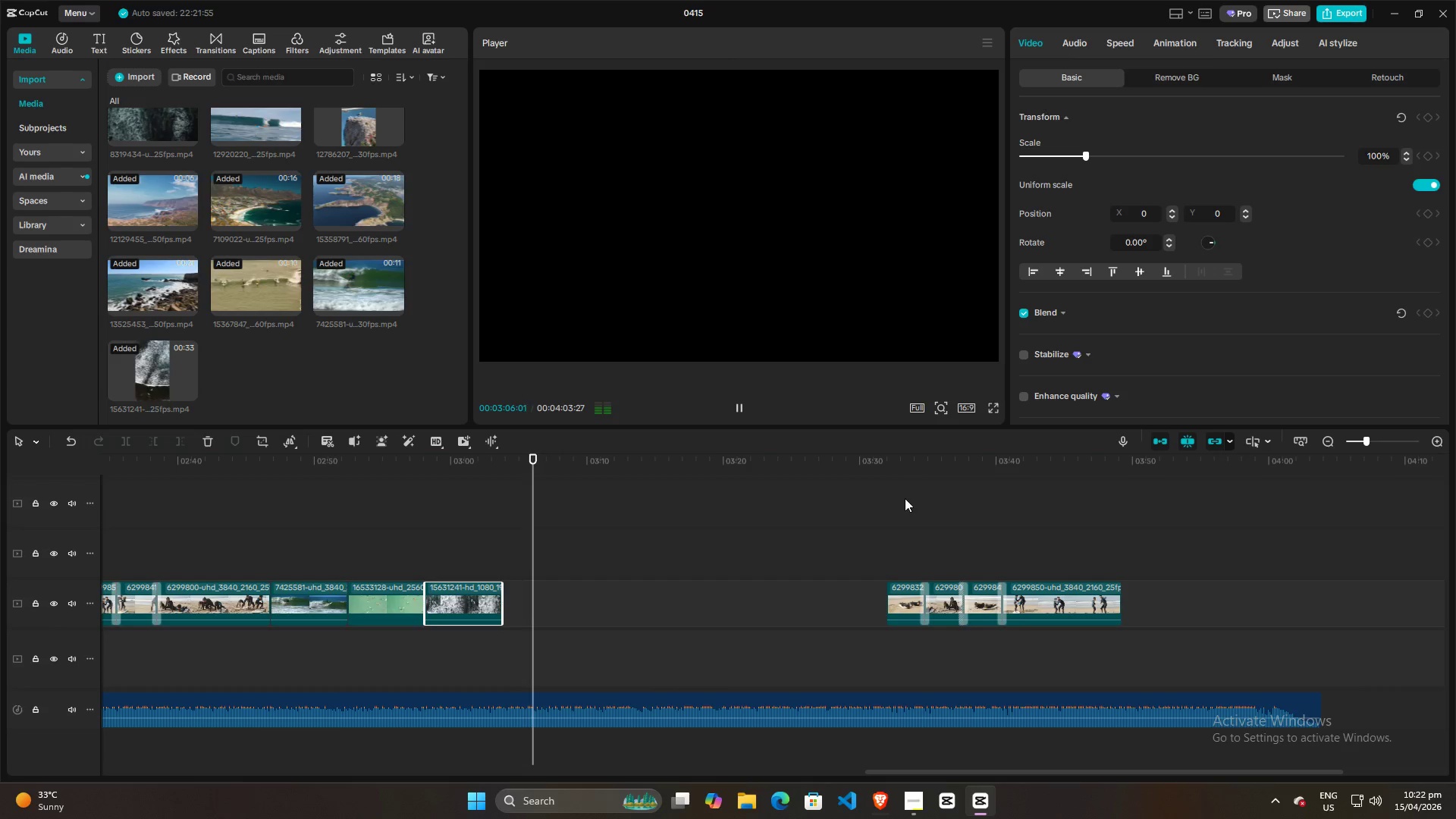 
key(Space)
 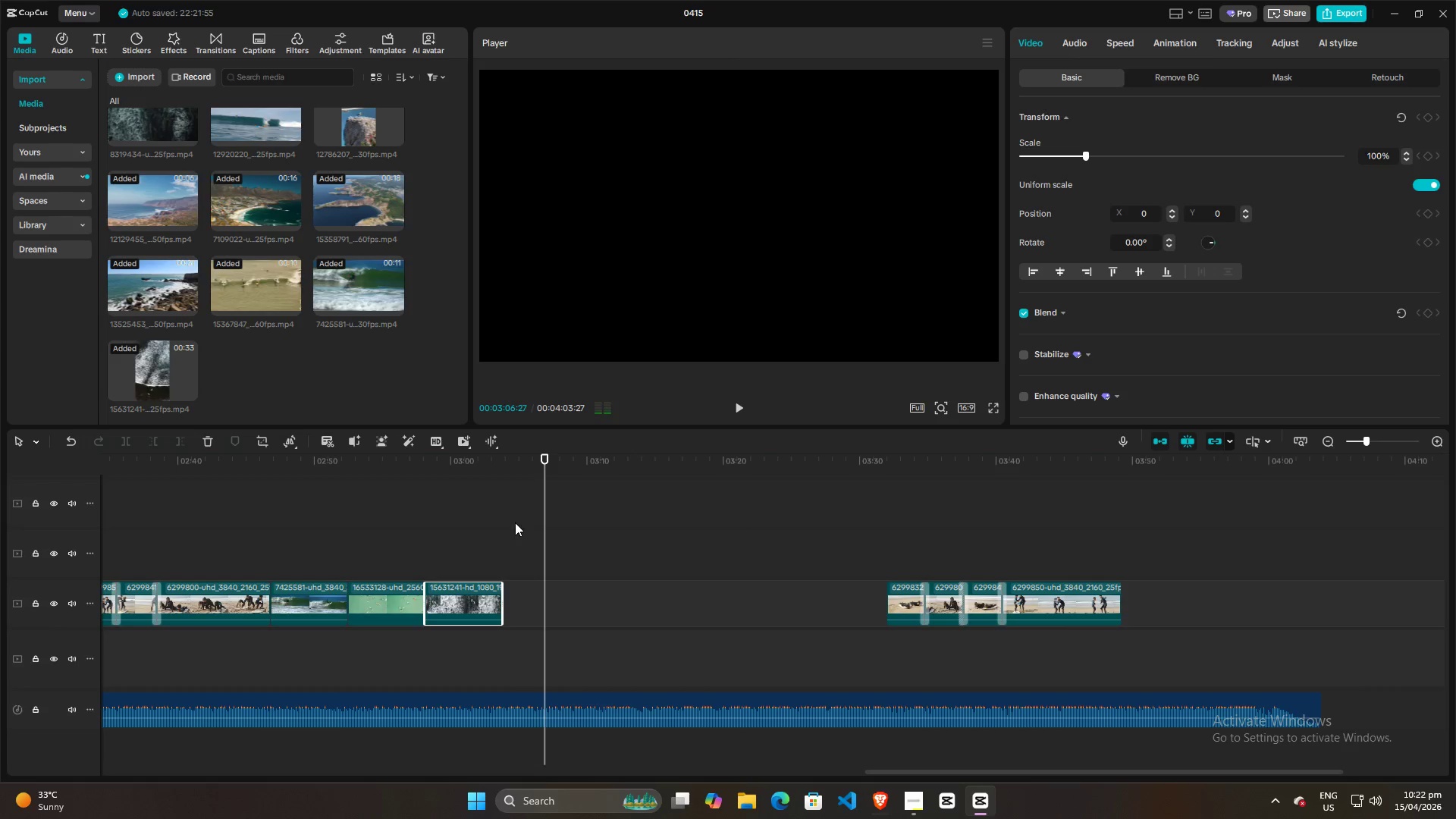 
left_click([515, 522])
 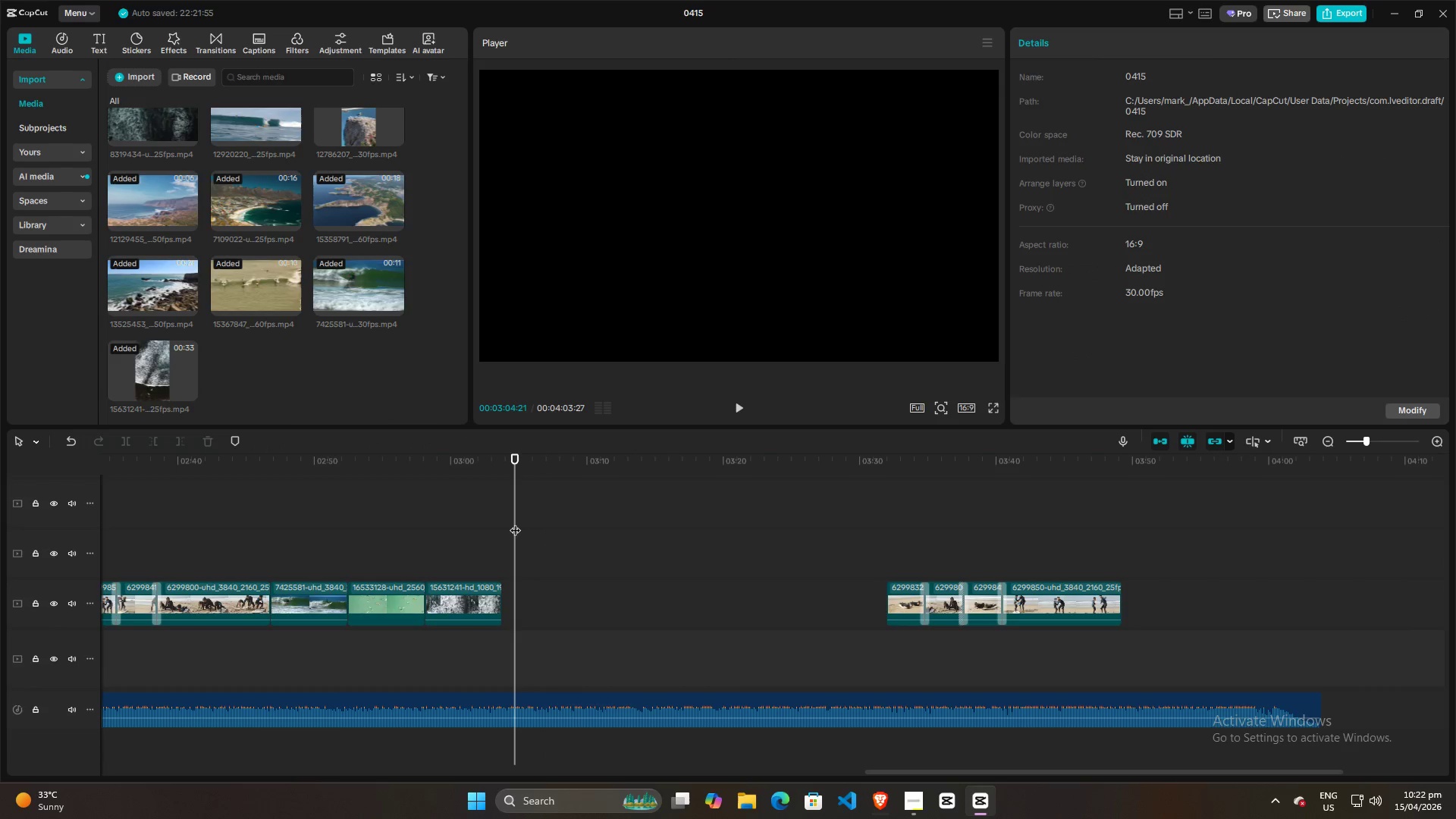 
key(Space)
 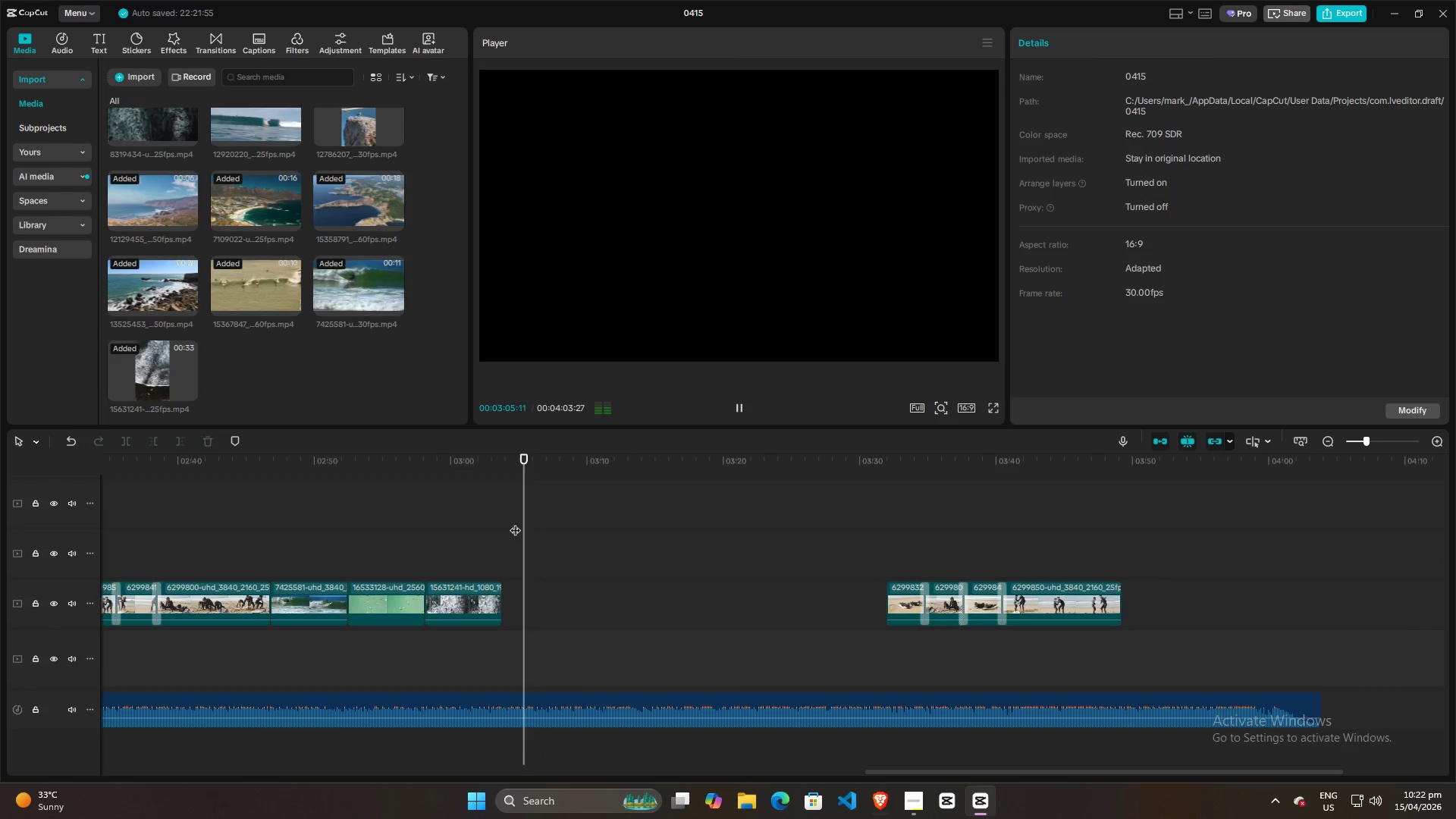 
key(Space)
 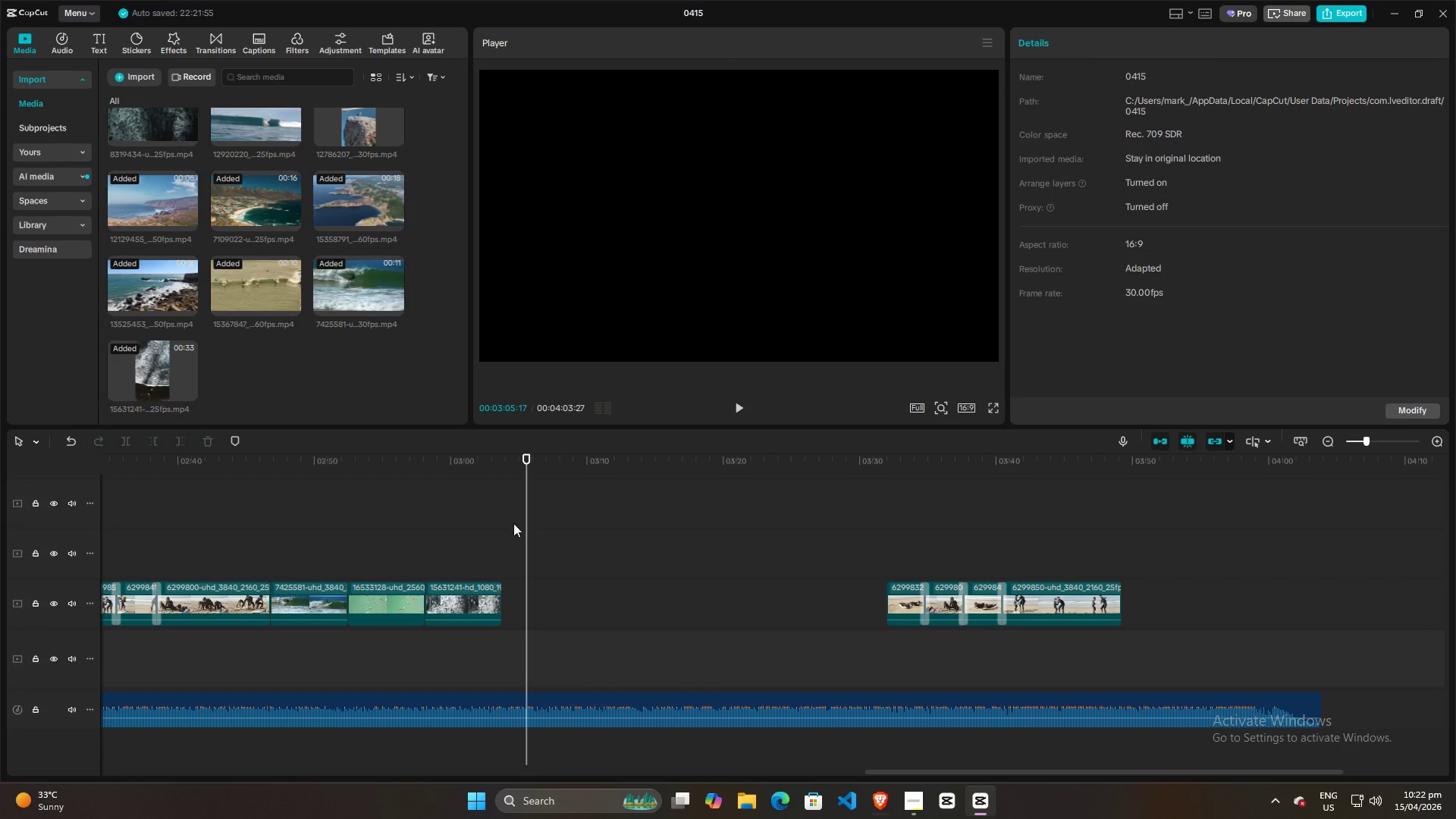 
left_click([504, 522])
 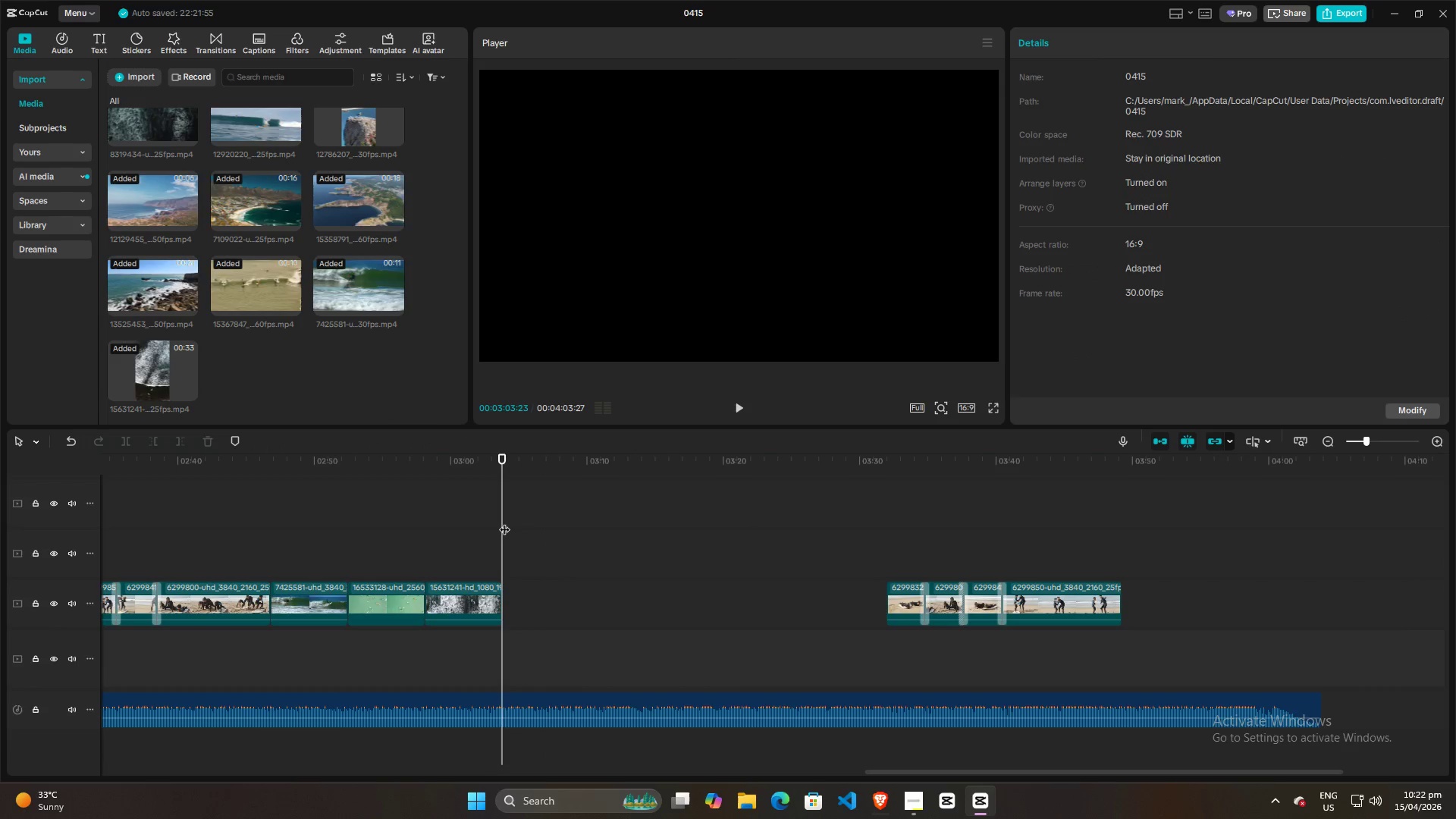 
key(Space)
 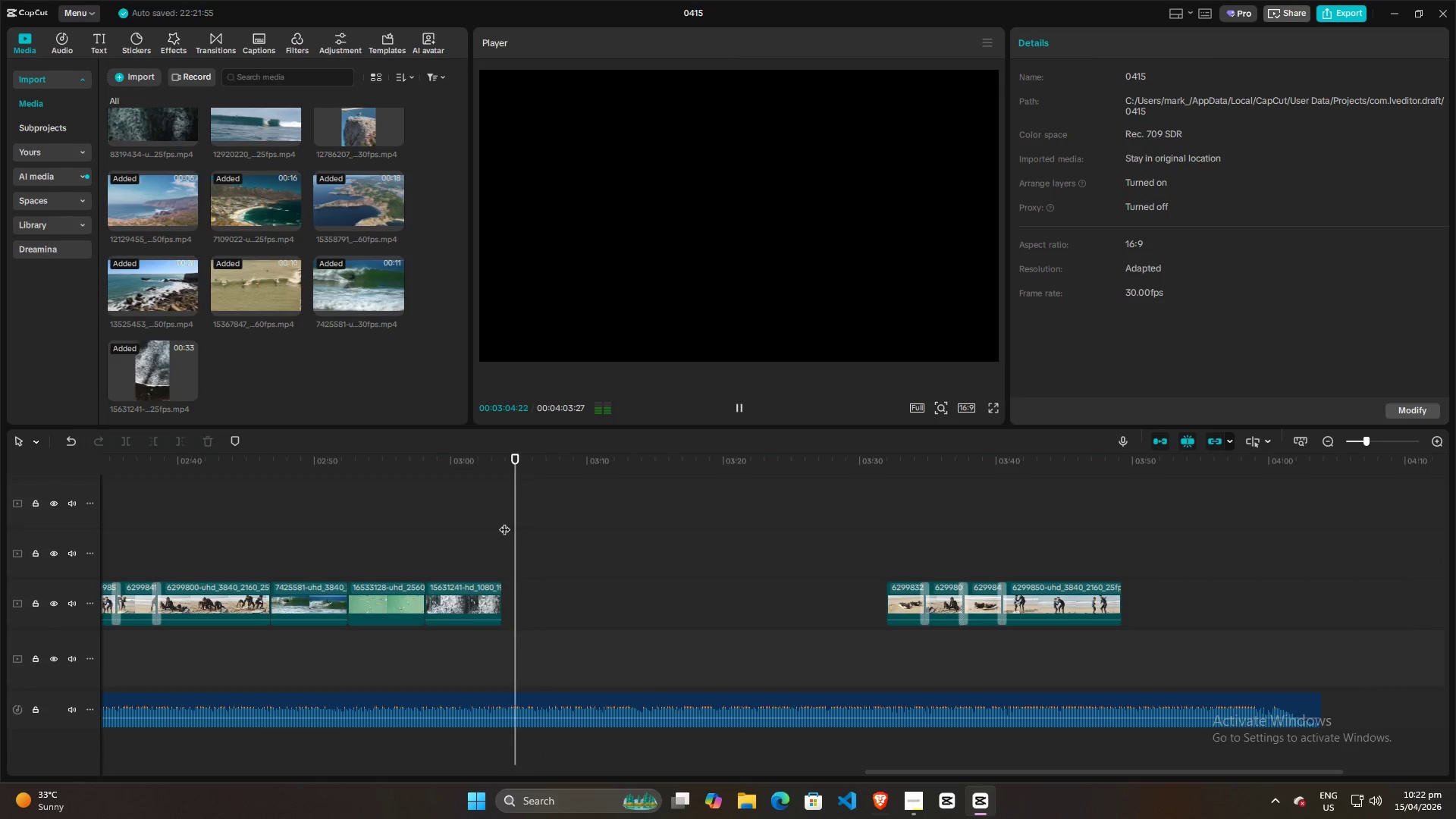 
key(Space)
 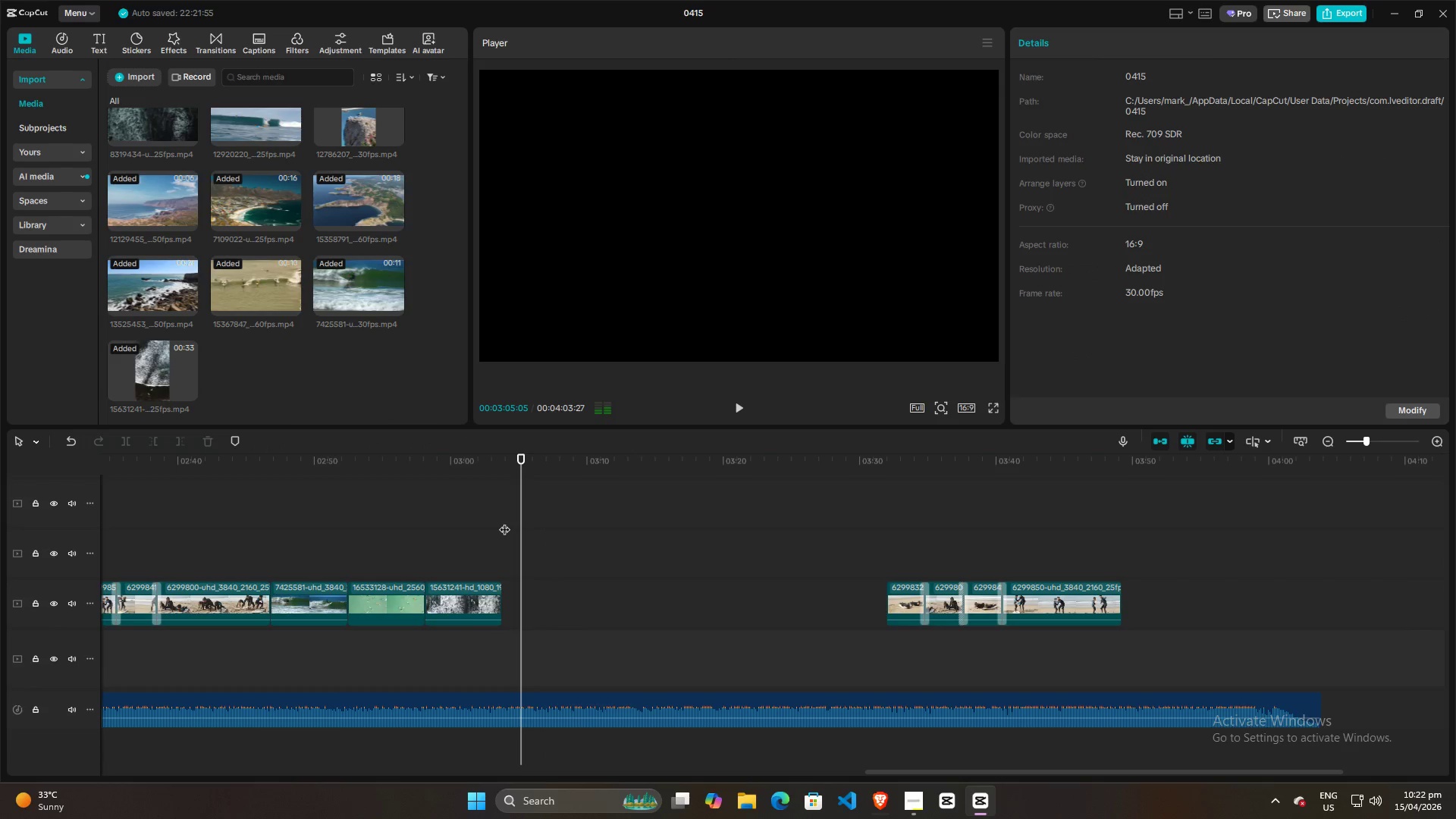 
key(M)
 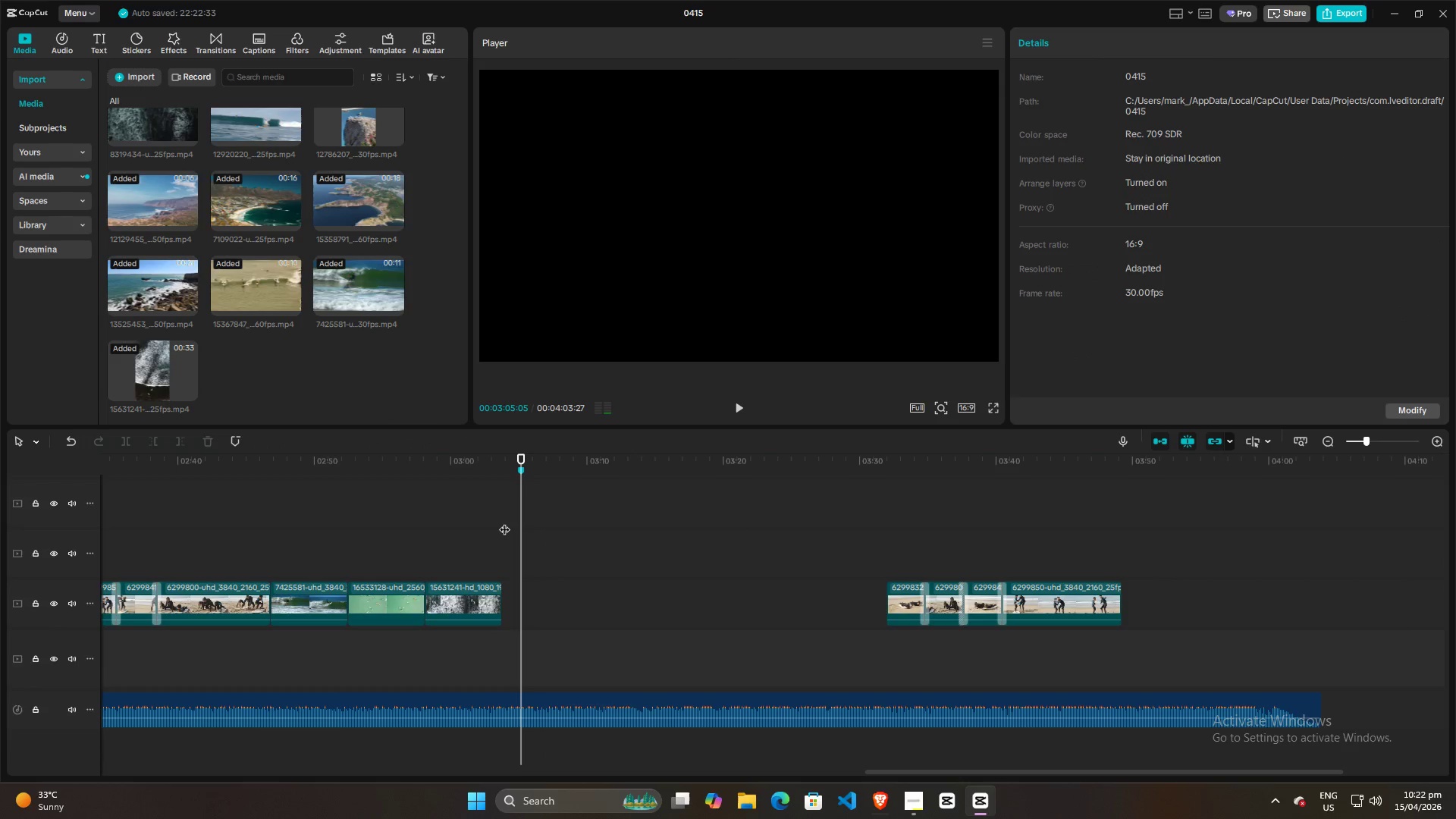 
key(Space)
 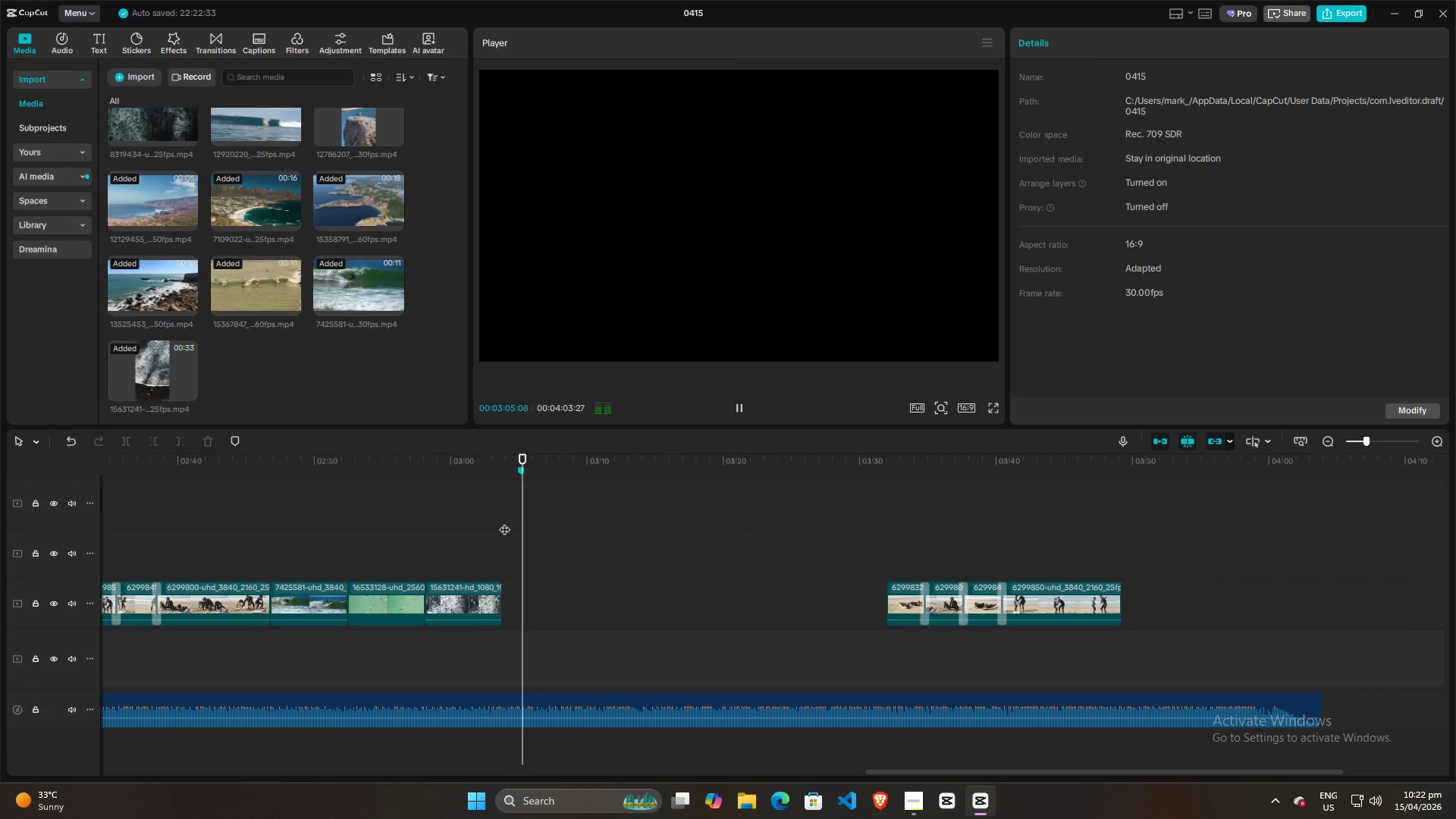 
key(Space)
 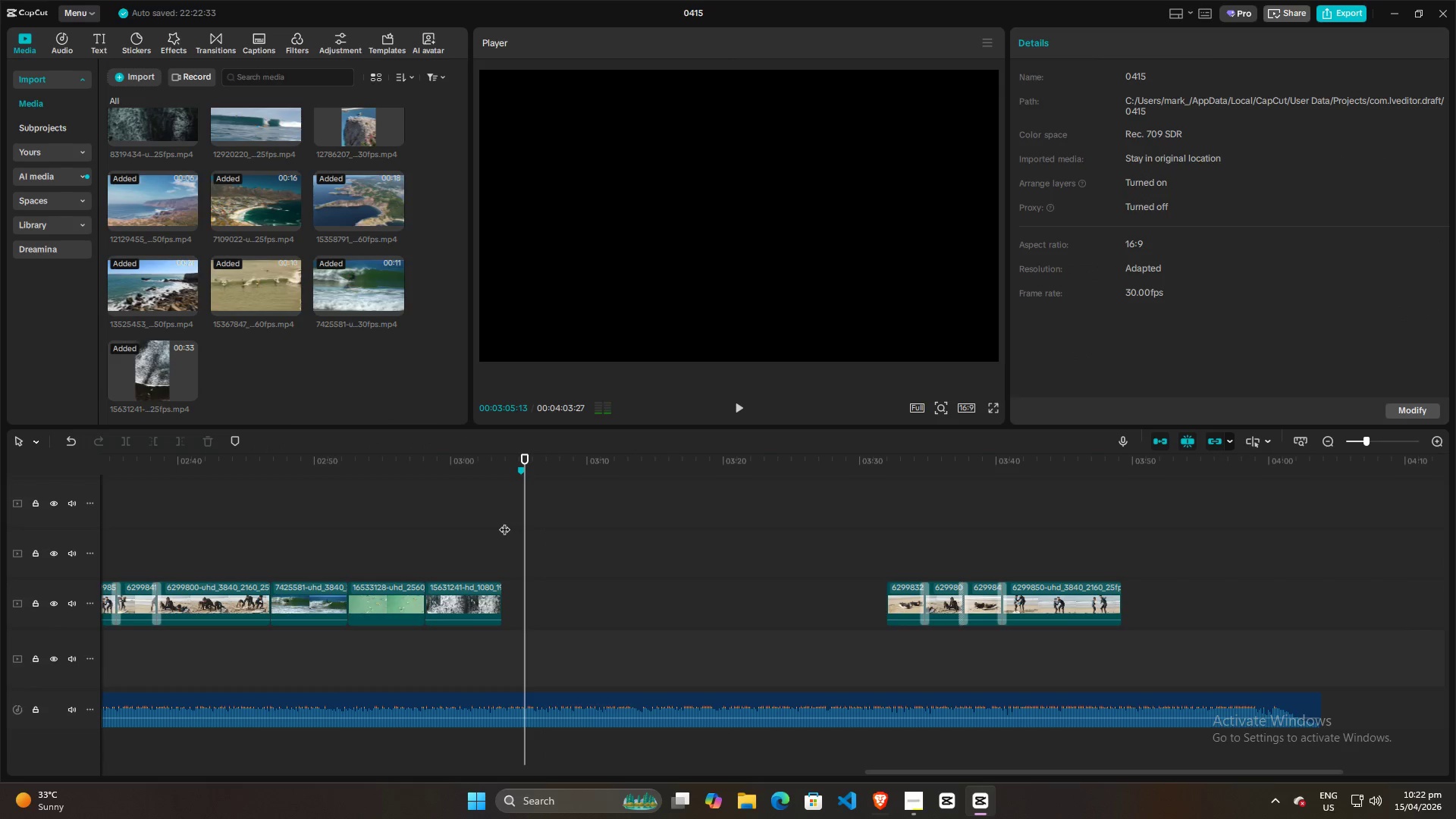 
key(Space)
 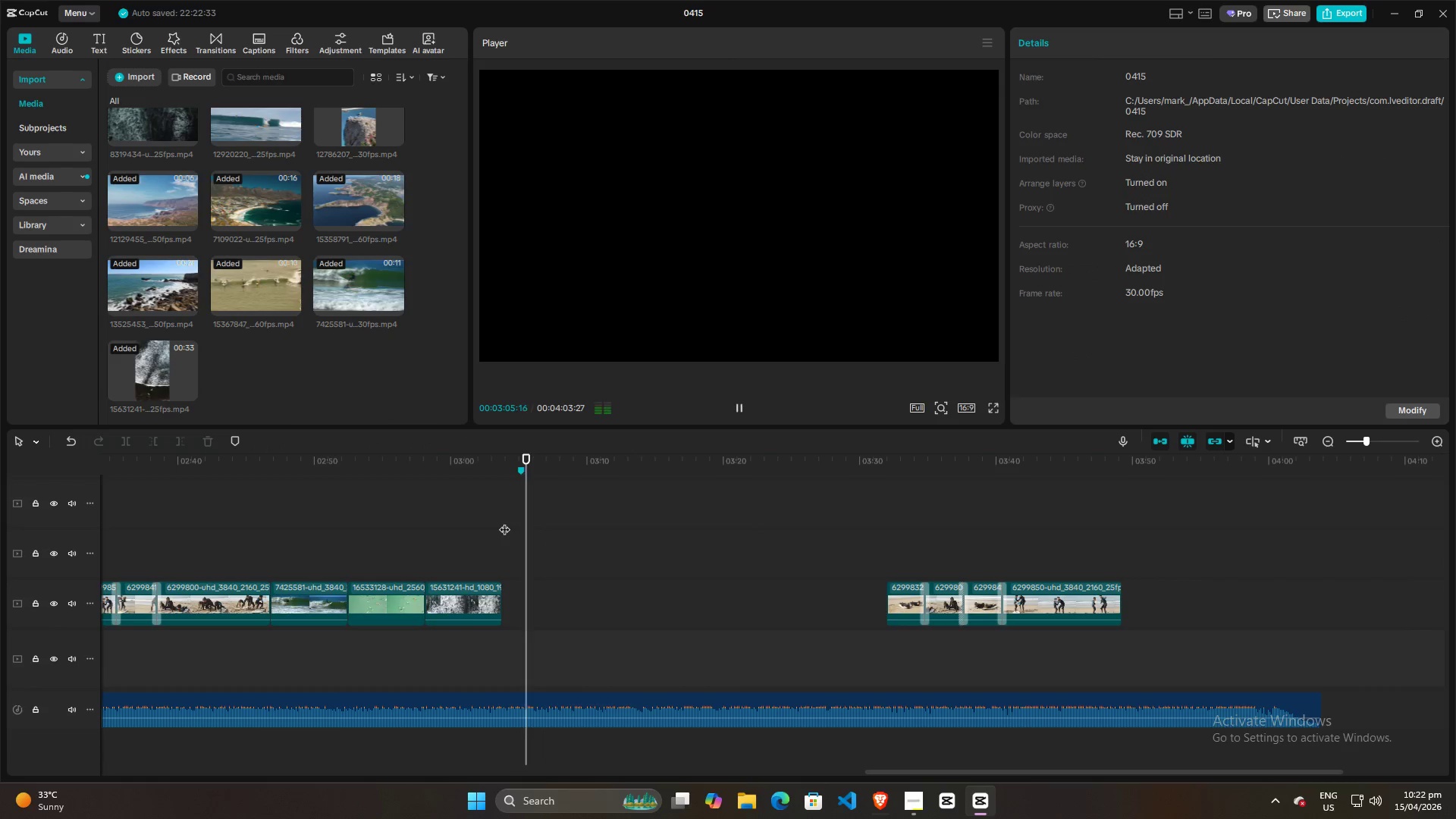 
key(Space)
 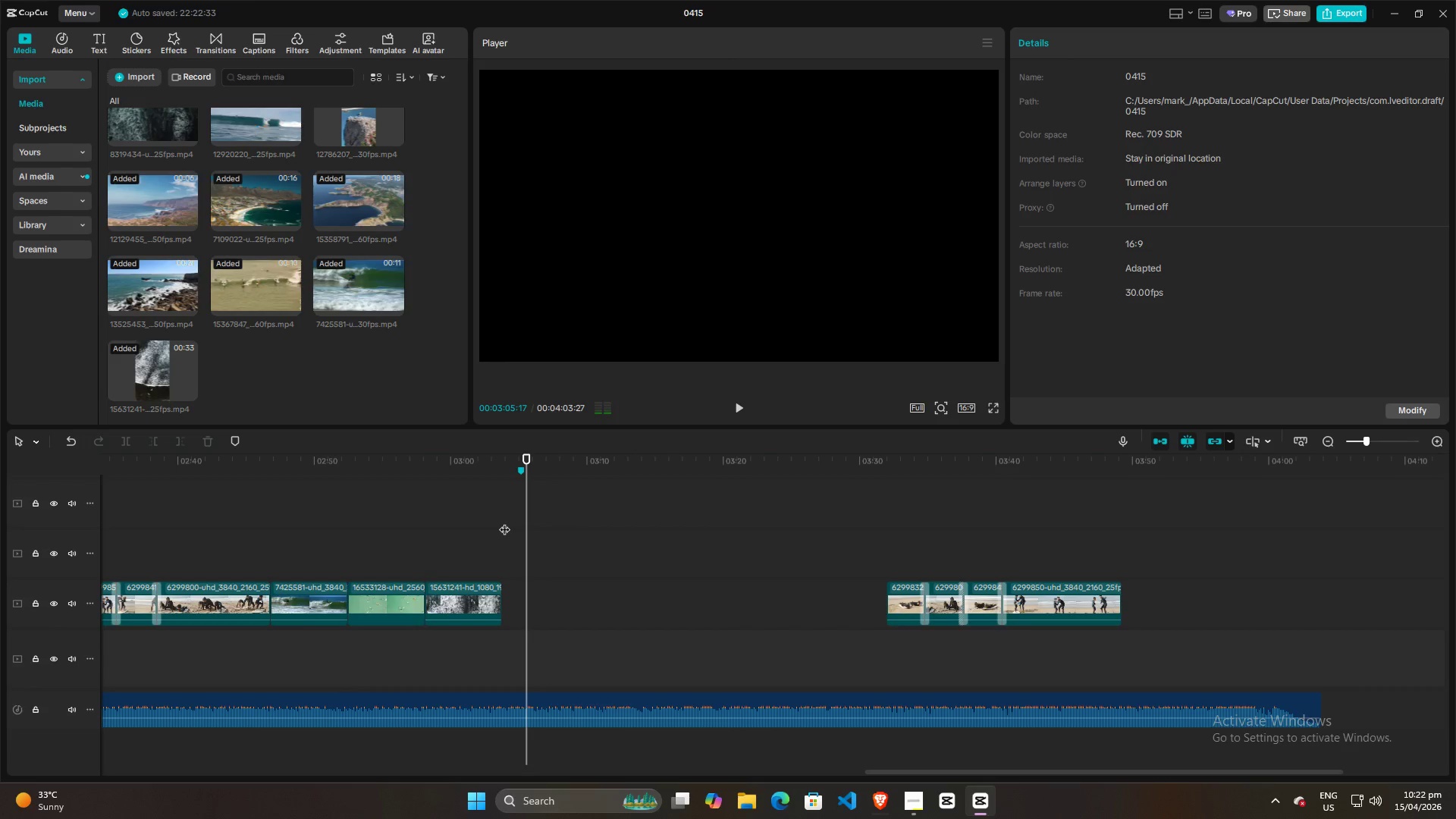 
key(M)
 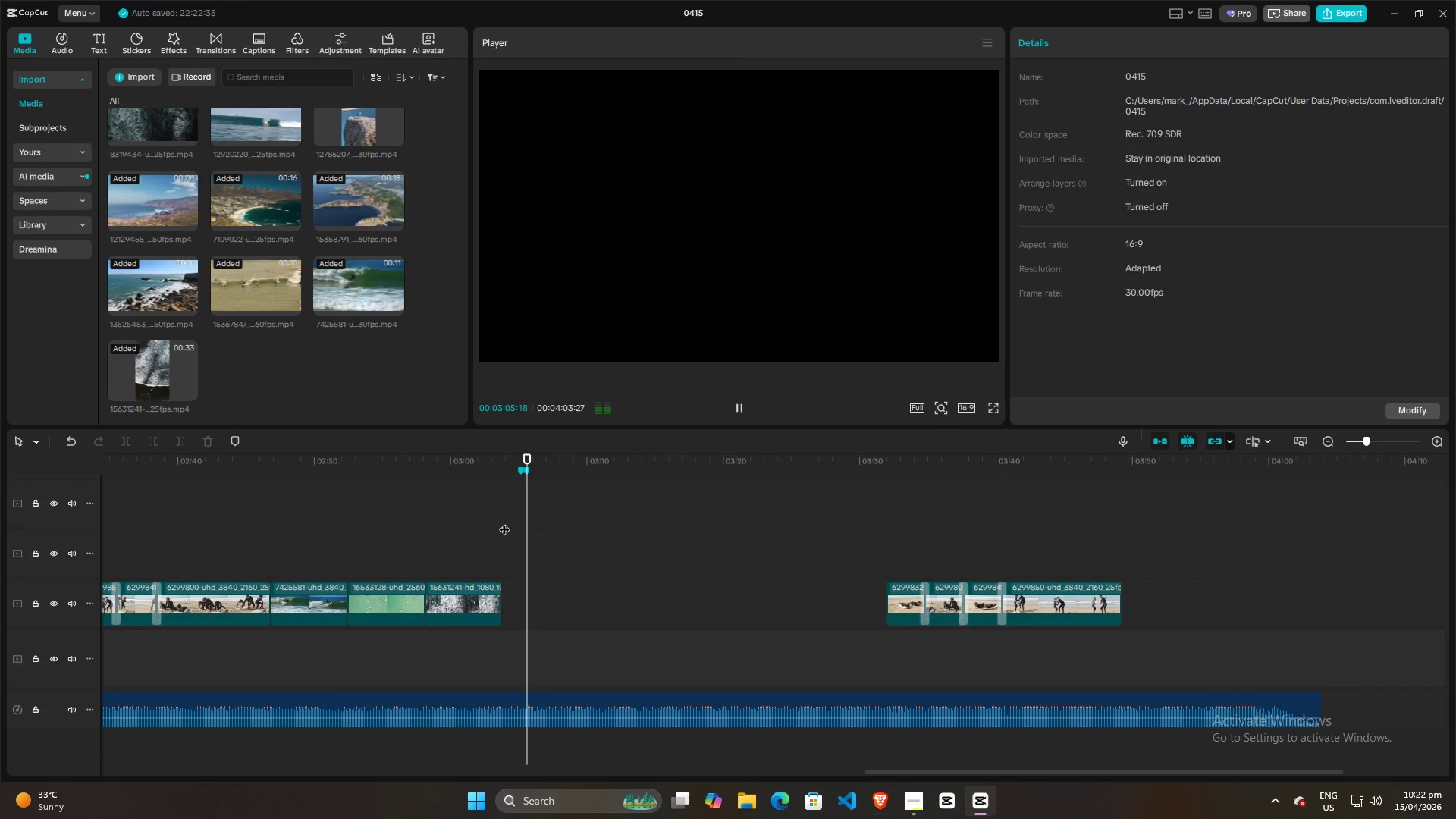 
key(Space)
 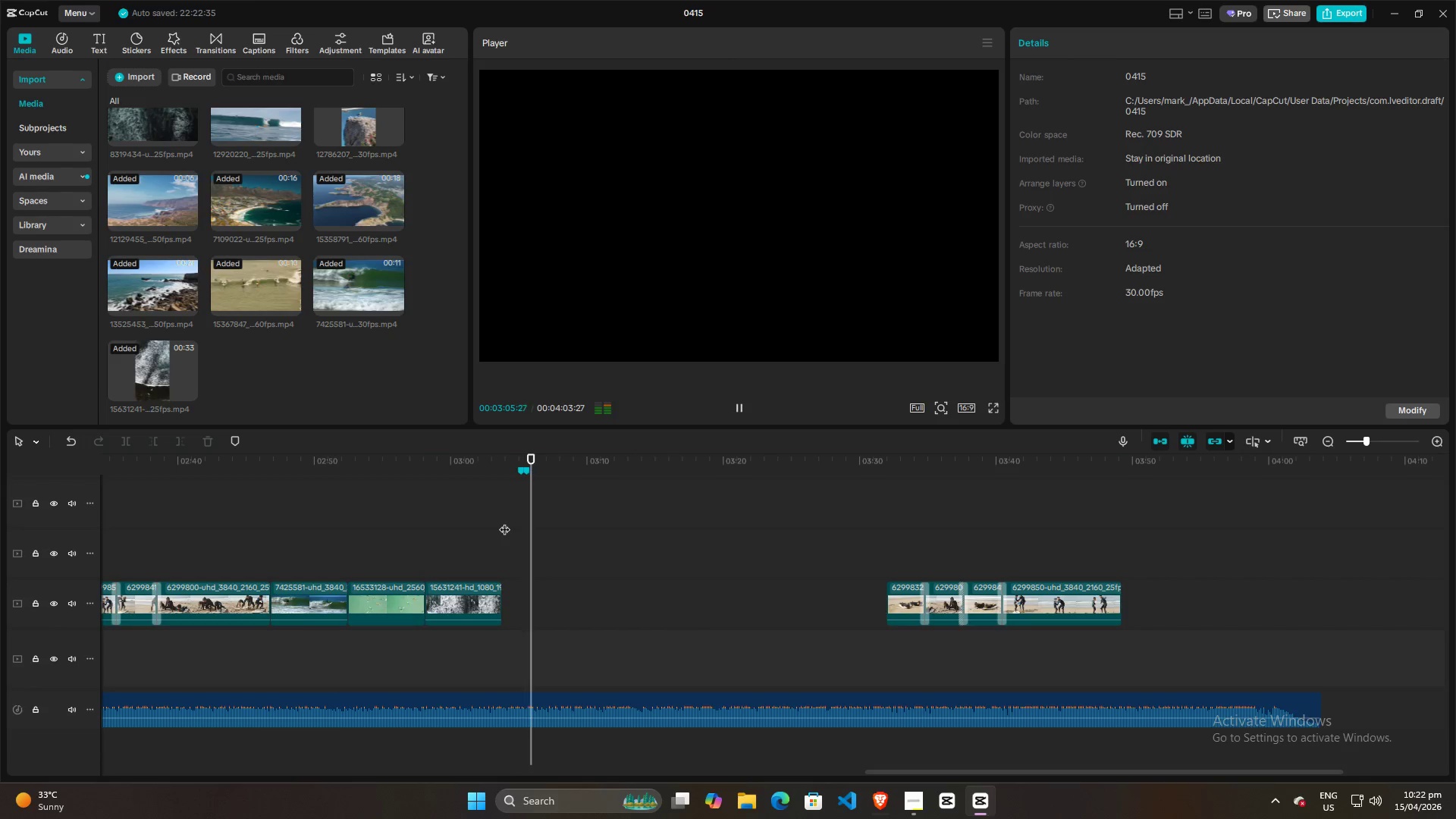 
key(Space)
 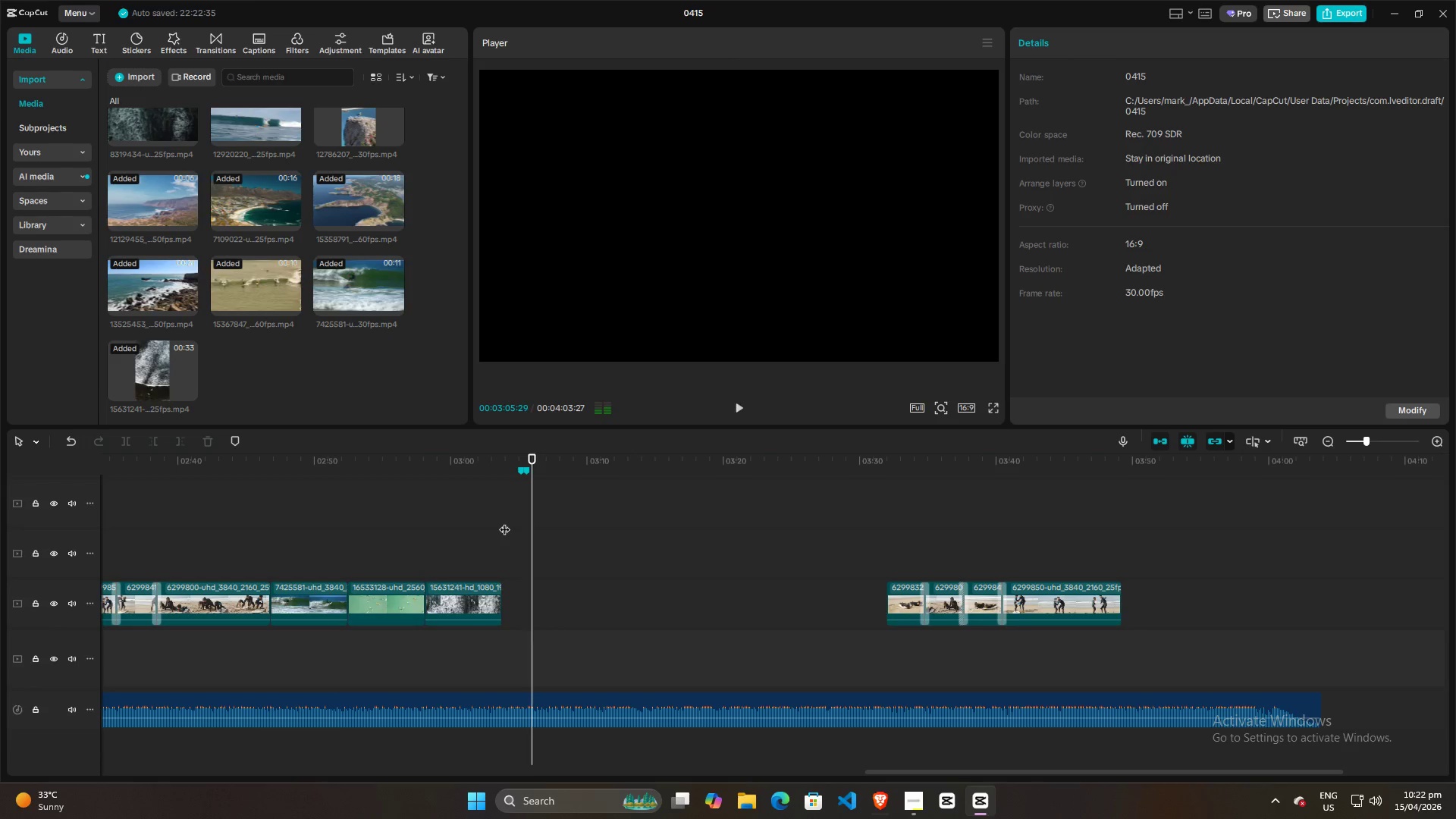 
key(M)
 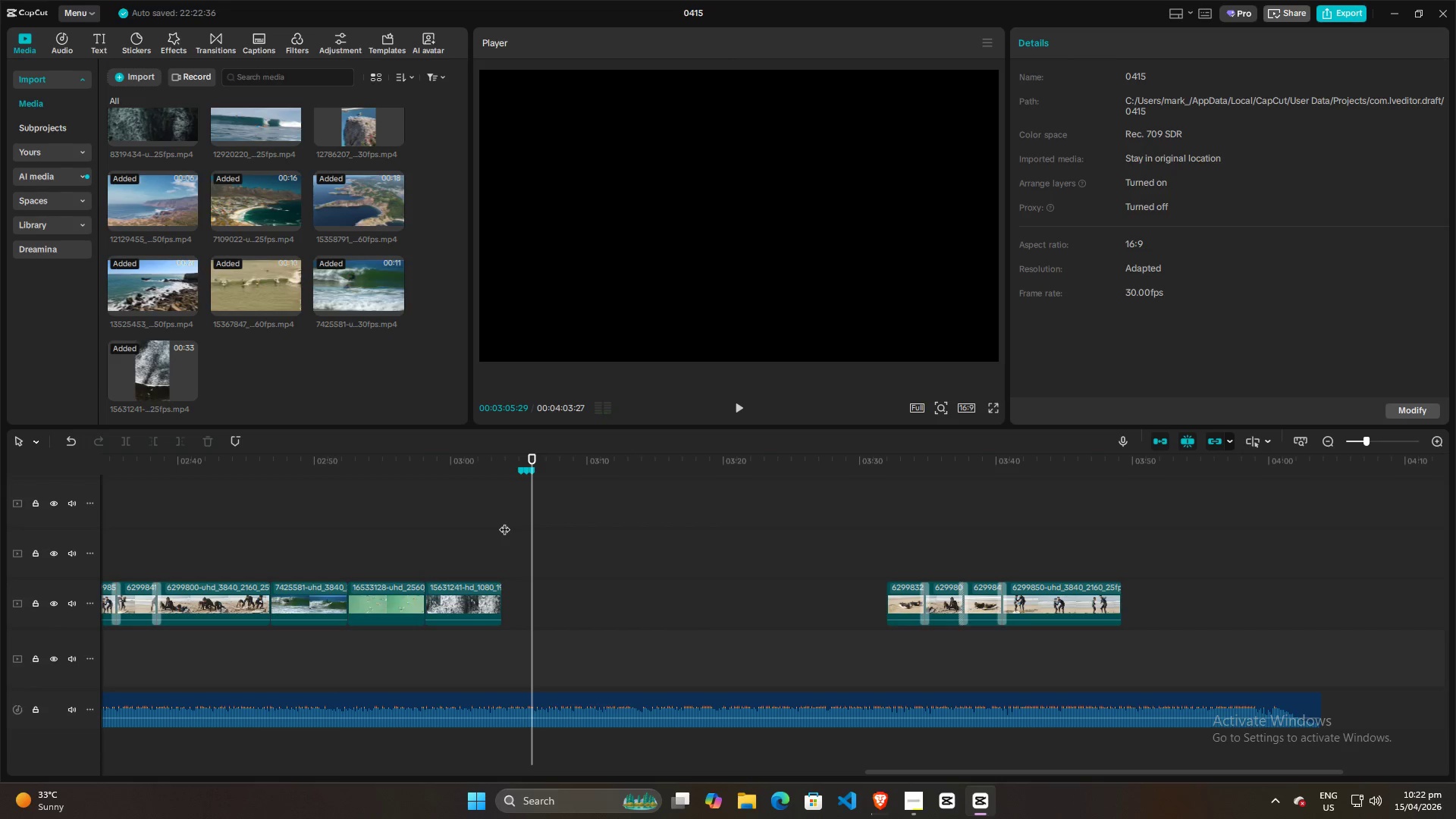 
key(Space)
 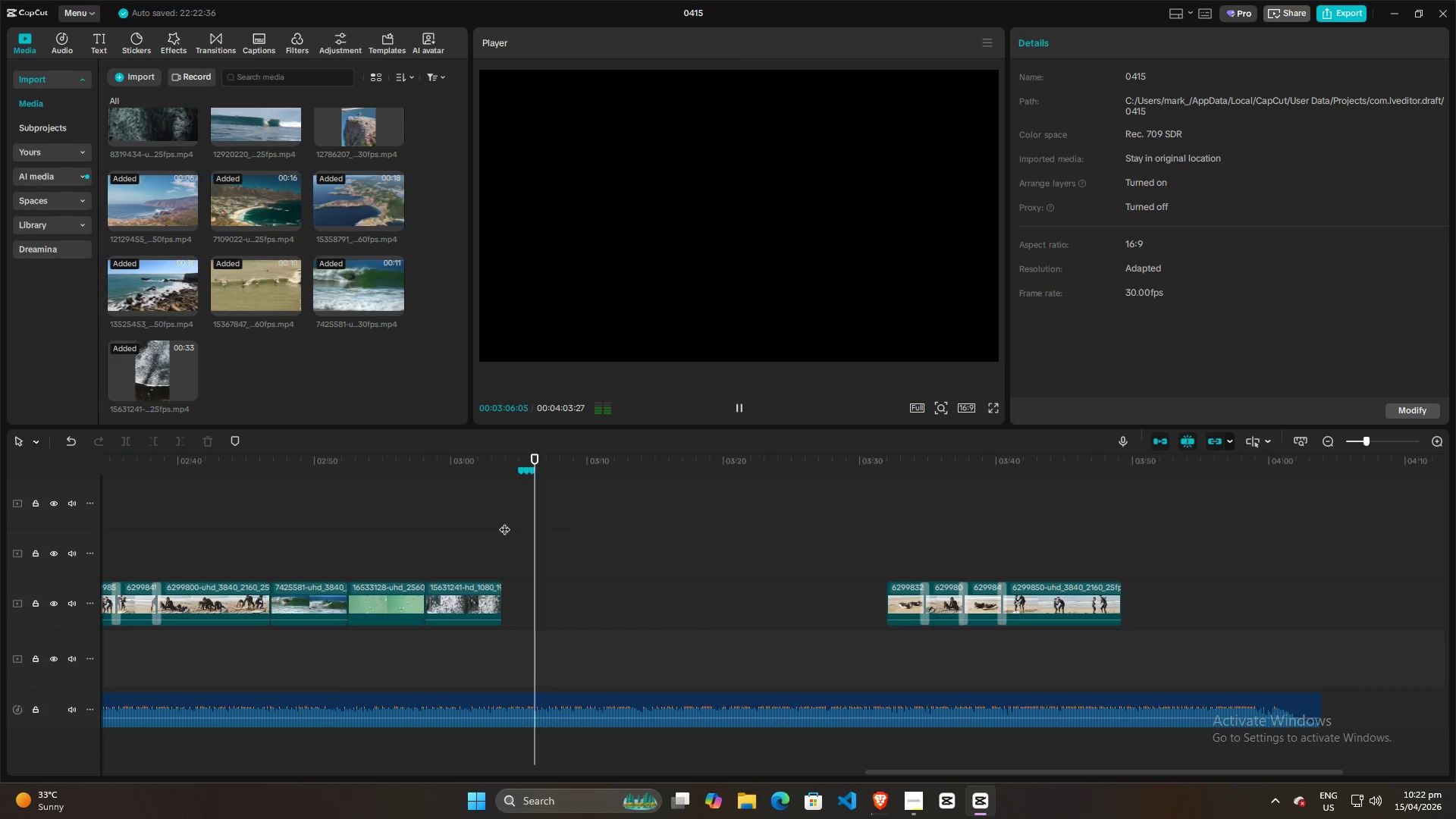 
key(Space)
 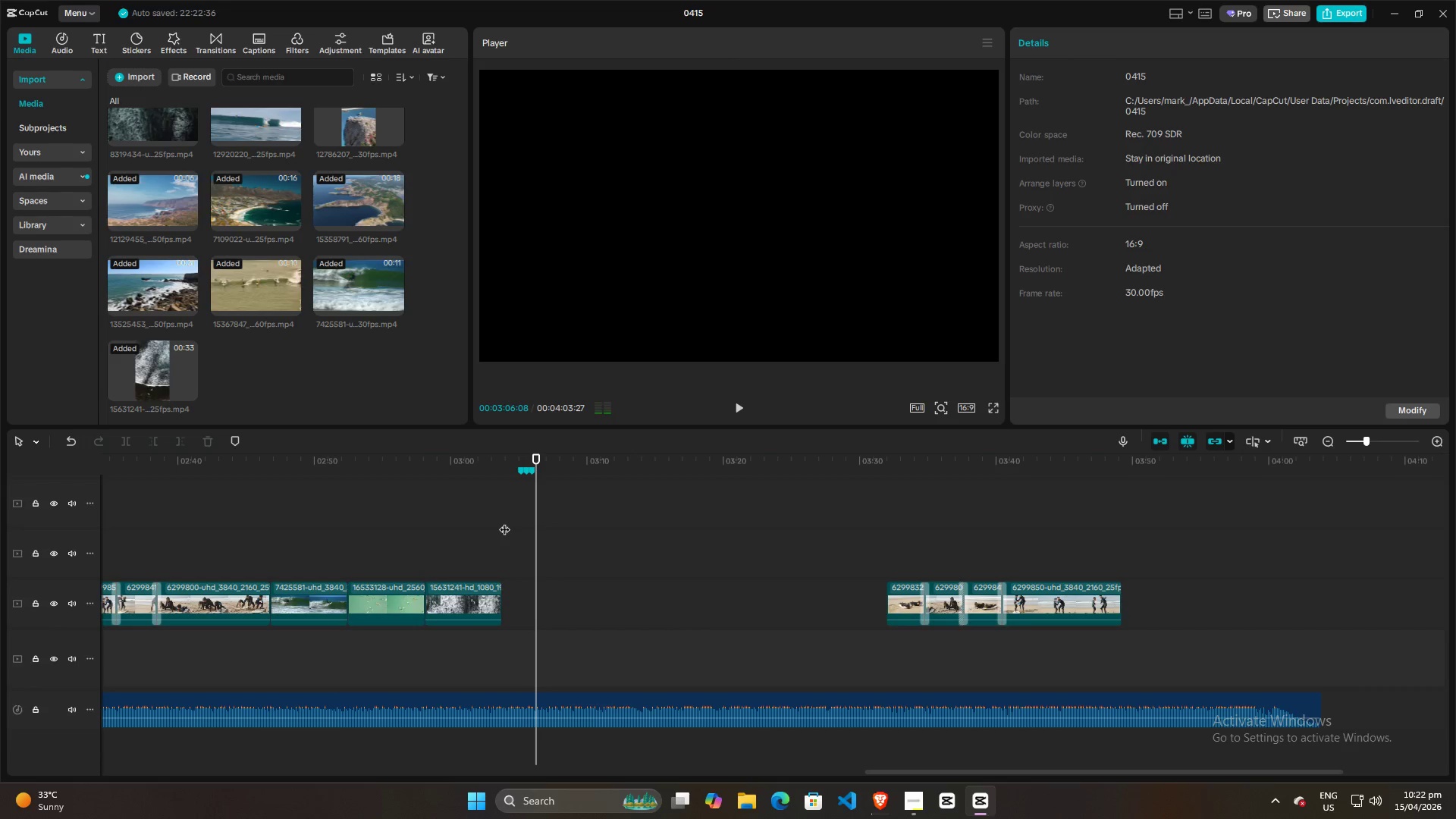 
key(M)
 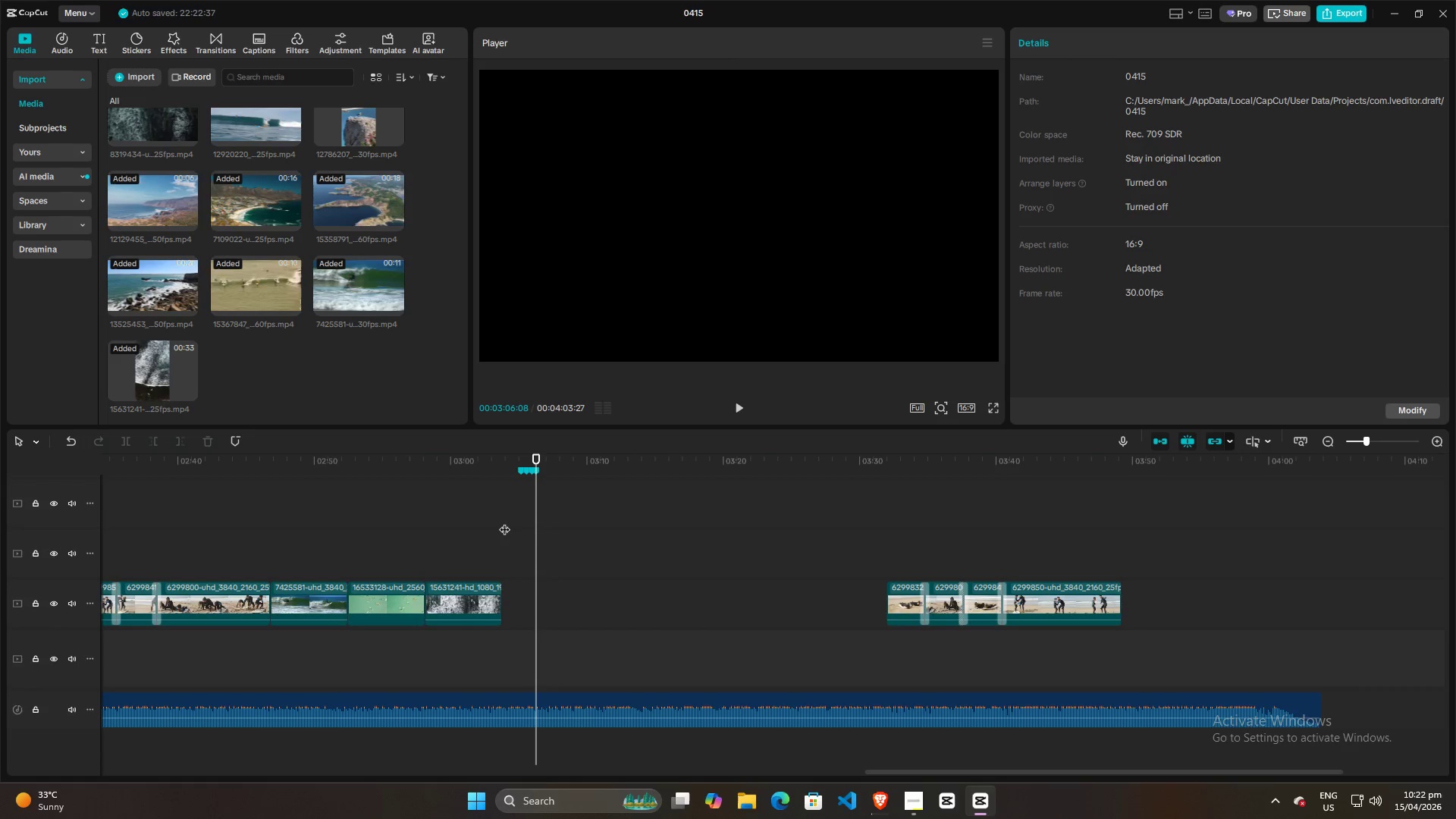 
key(Space)
 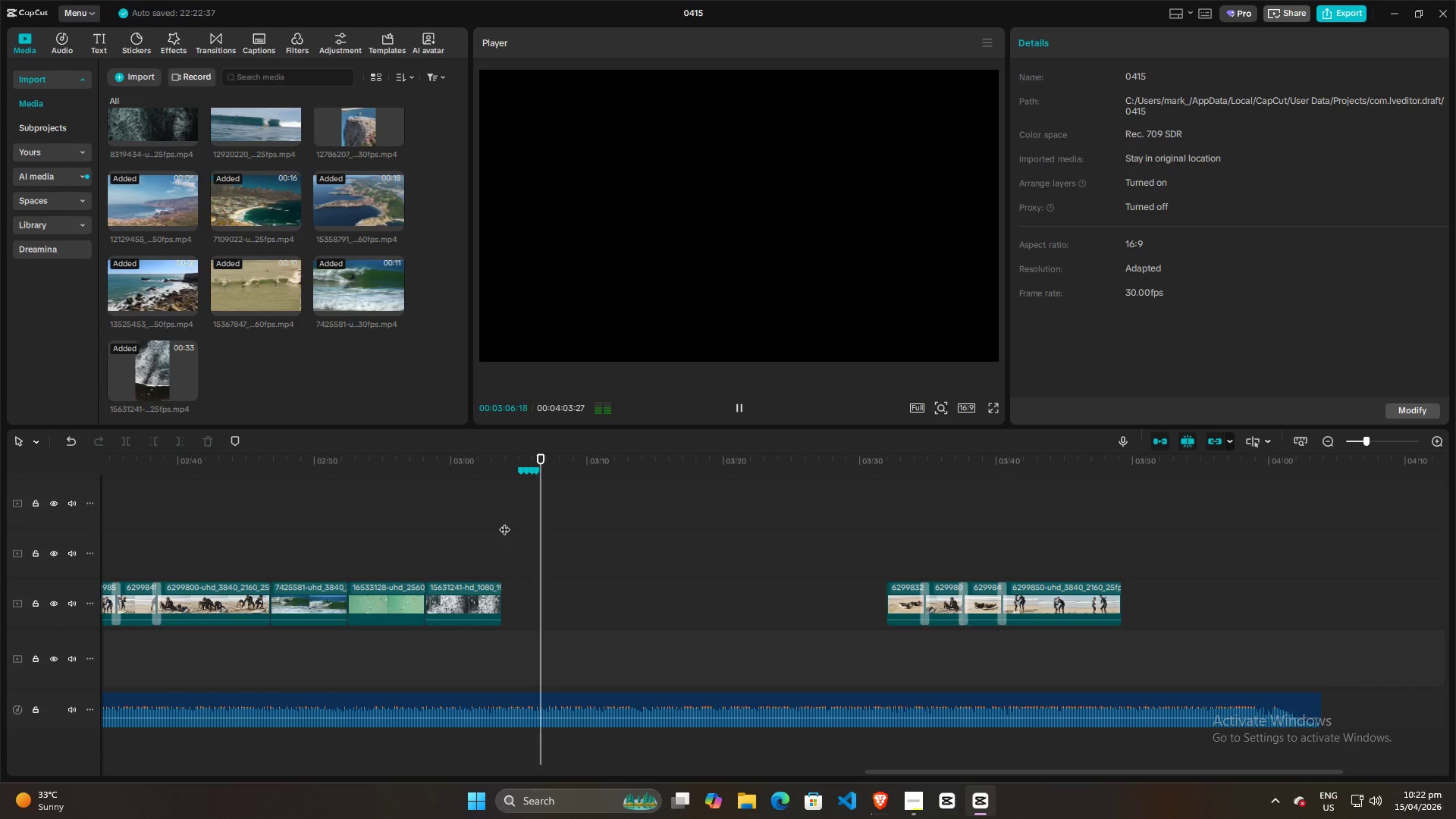 
key(Space)
 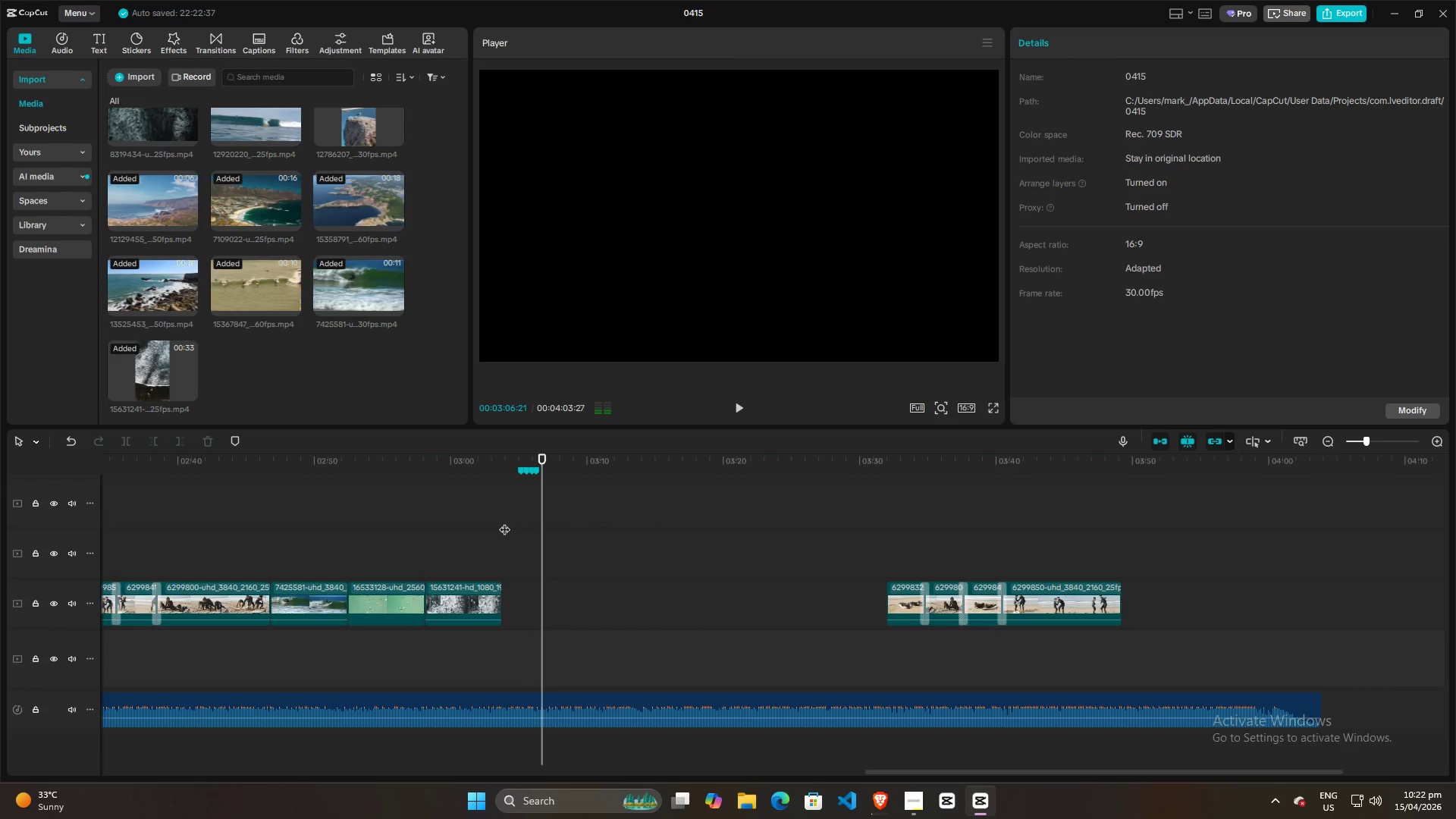 
key(M)
 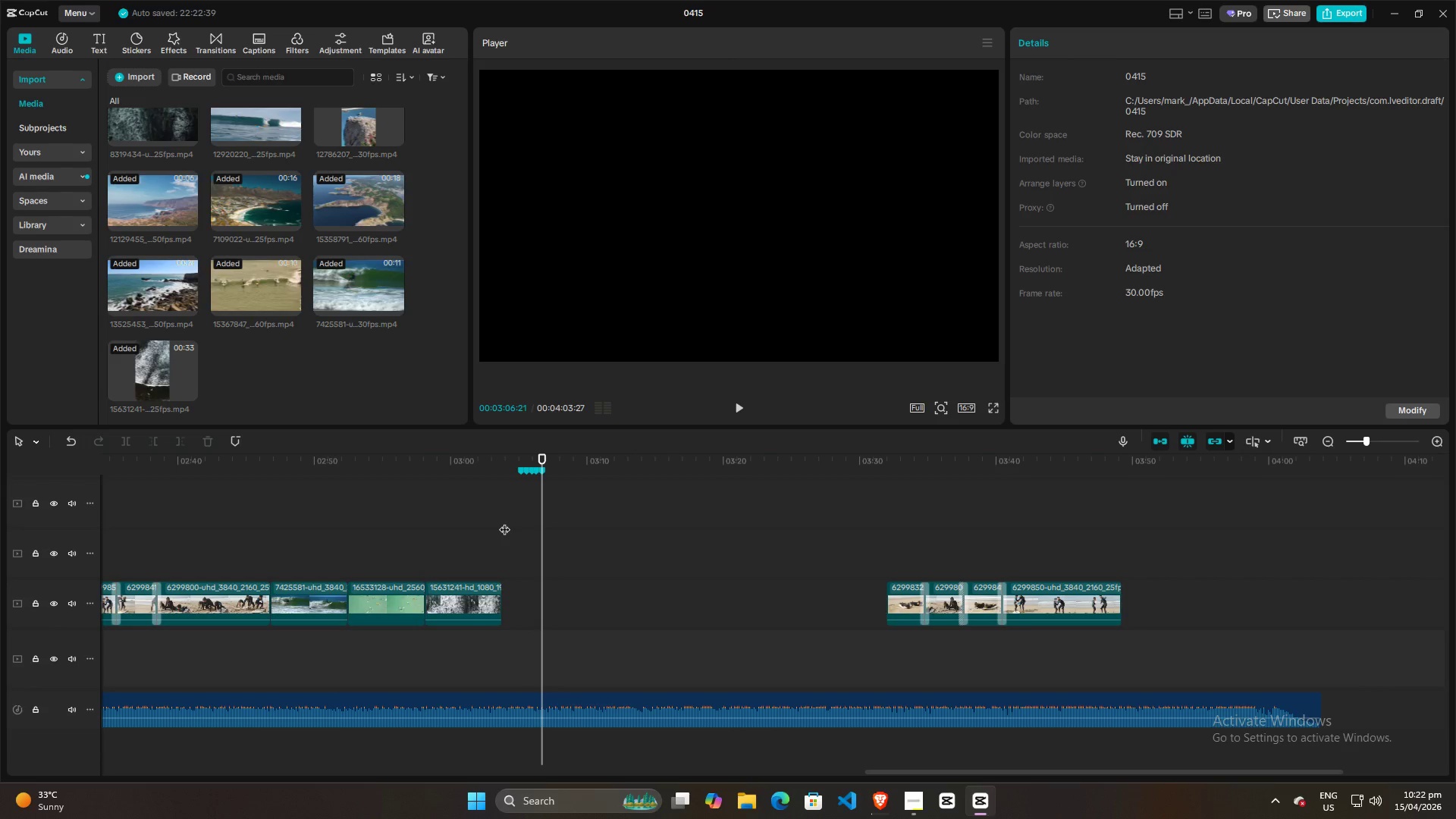 
key(Space)
 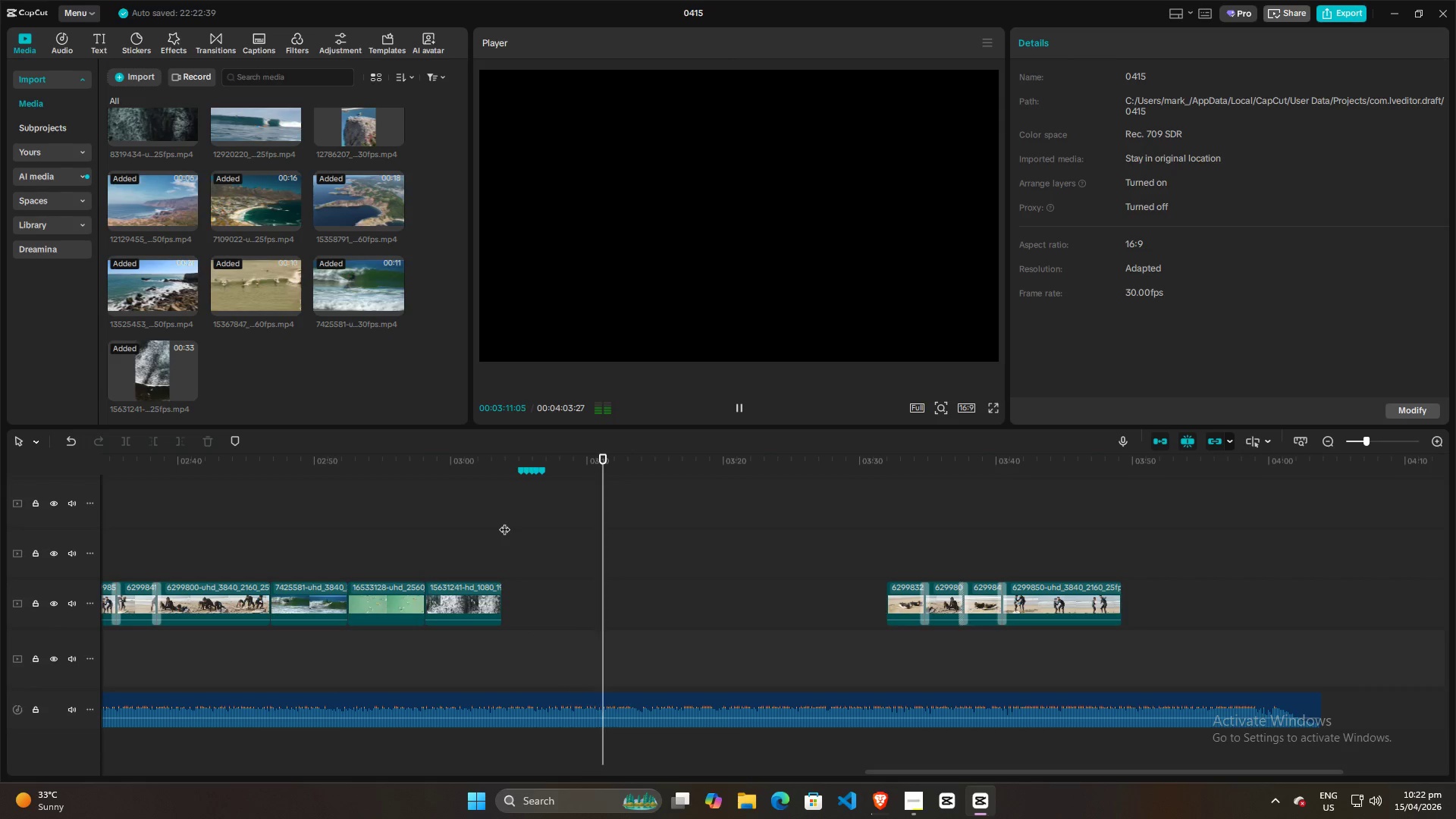 
wait(6.01)
 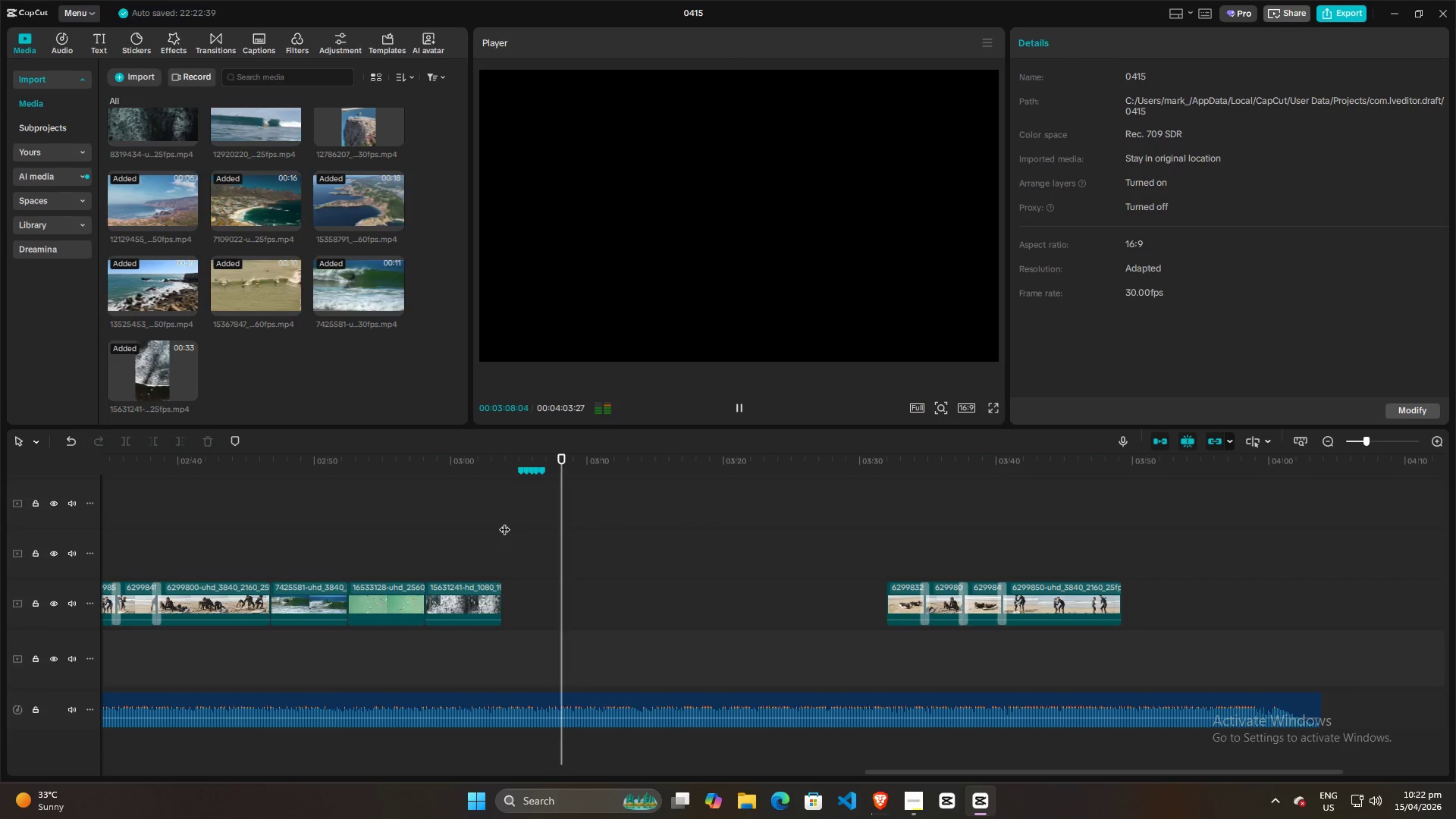 
left_click([859, 538])
 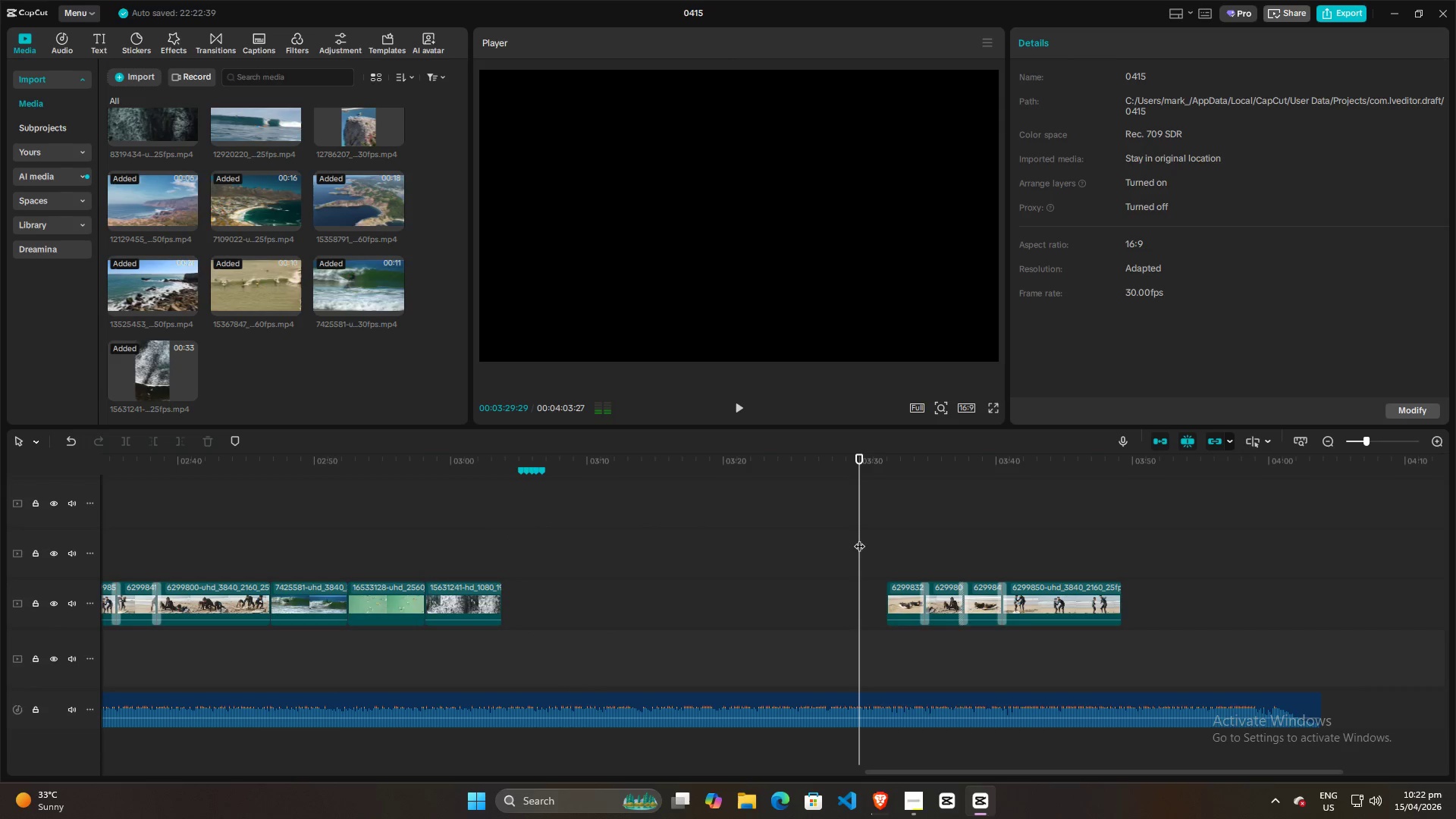 
key(Space)
 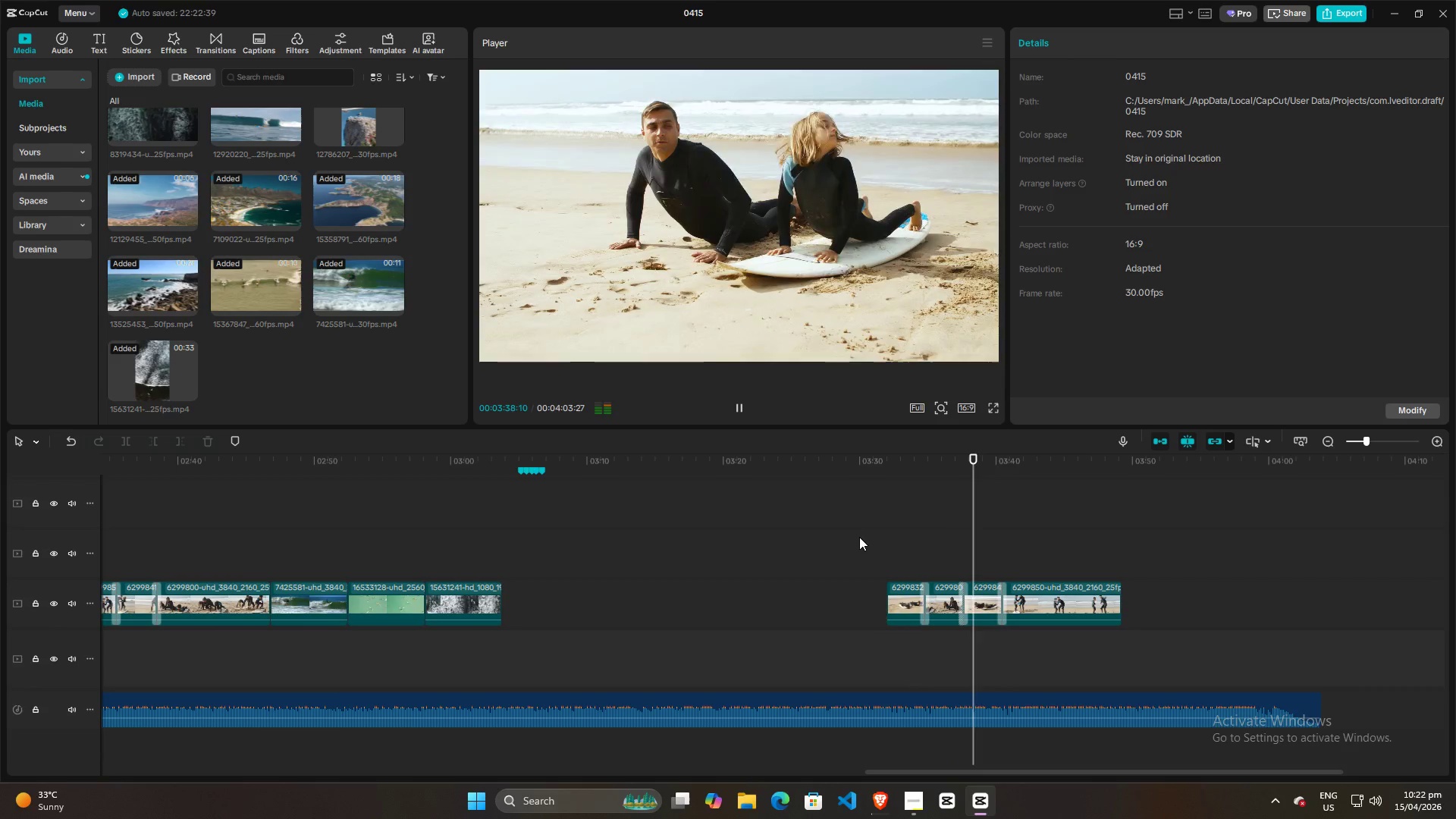 
wait(13.44)
 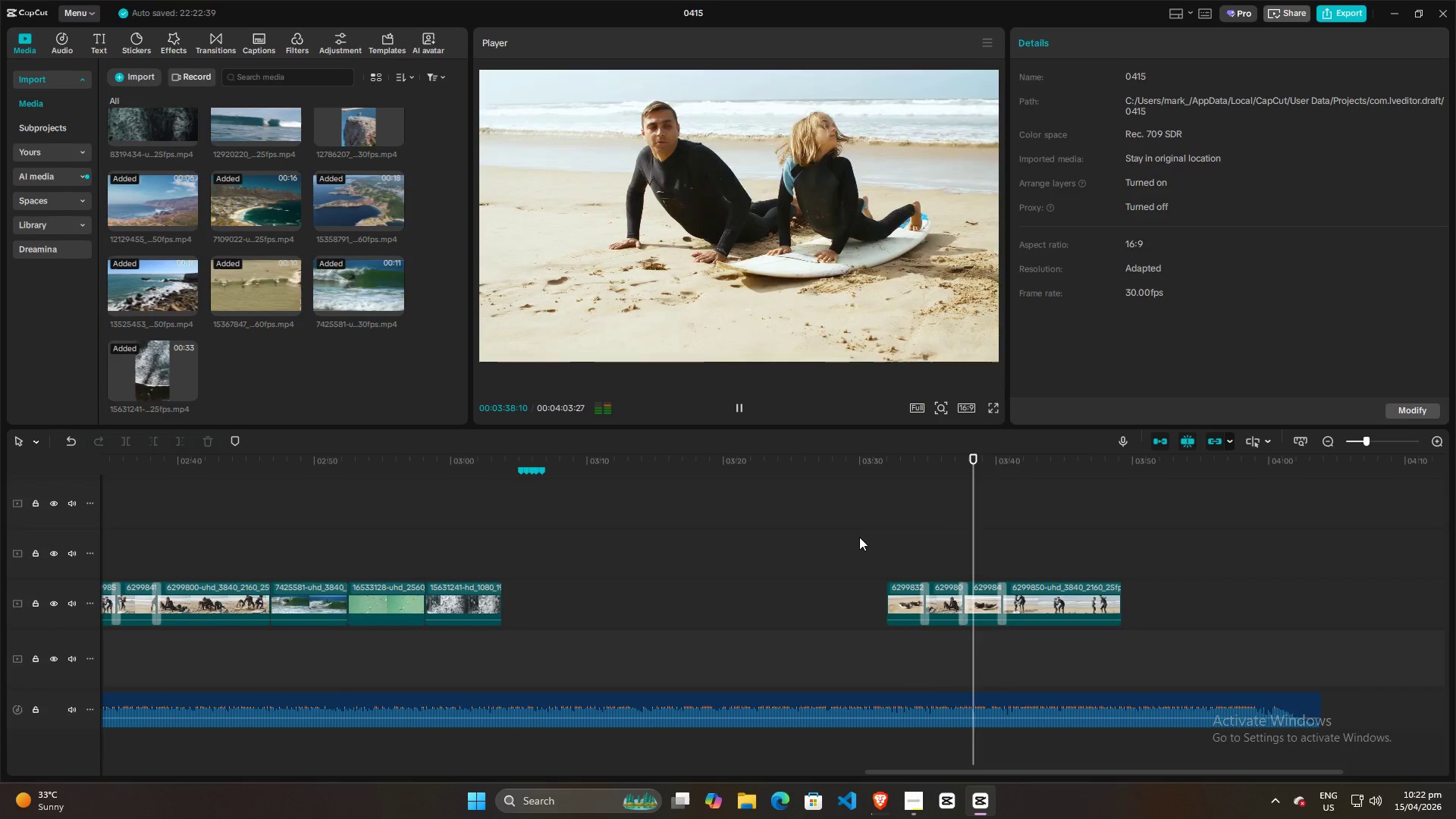 
key(Space)
 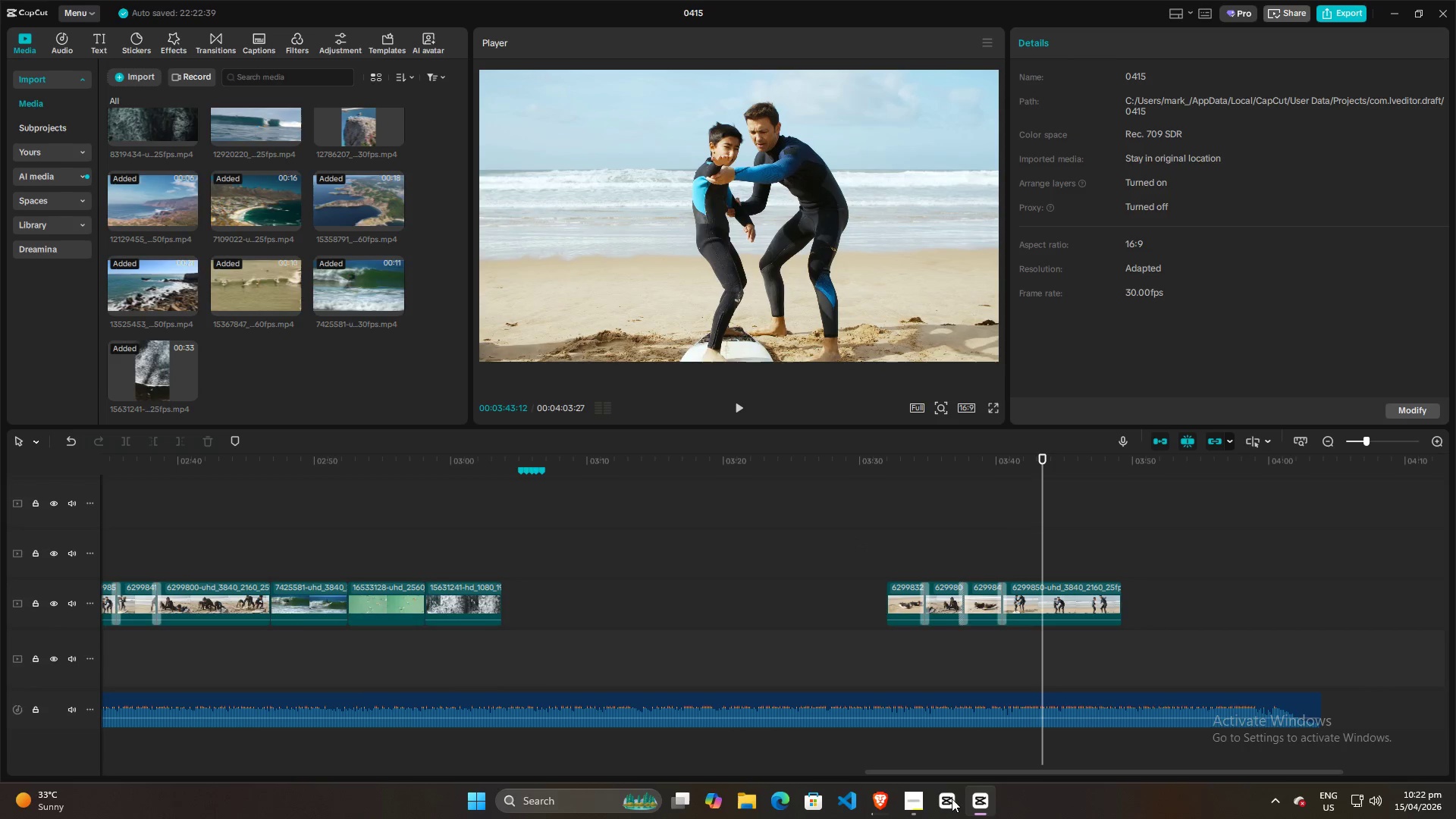 
left_click([924, 804])